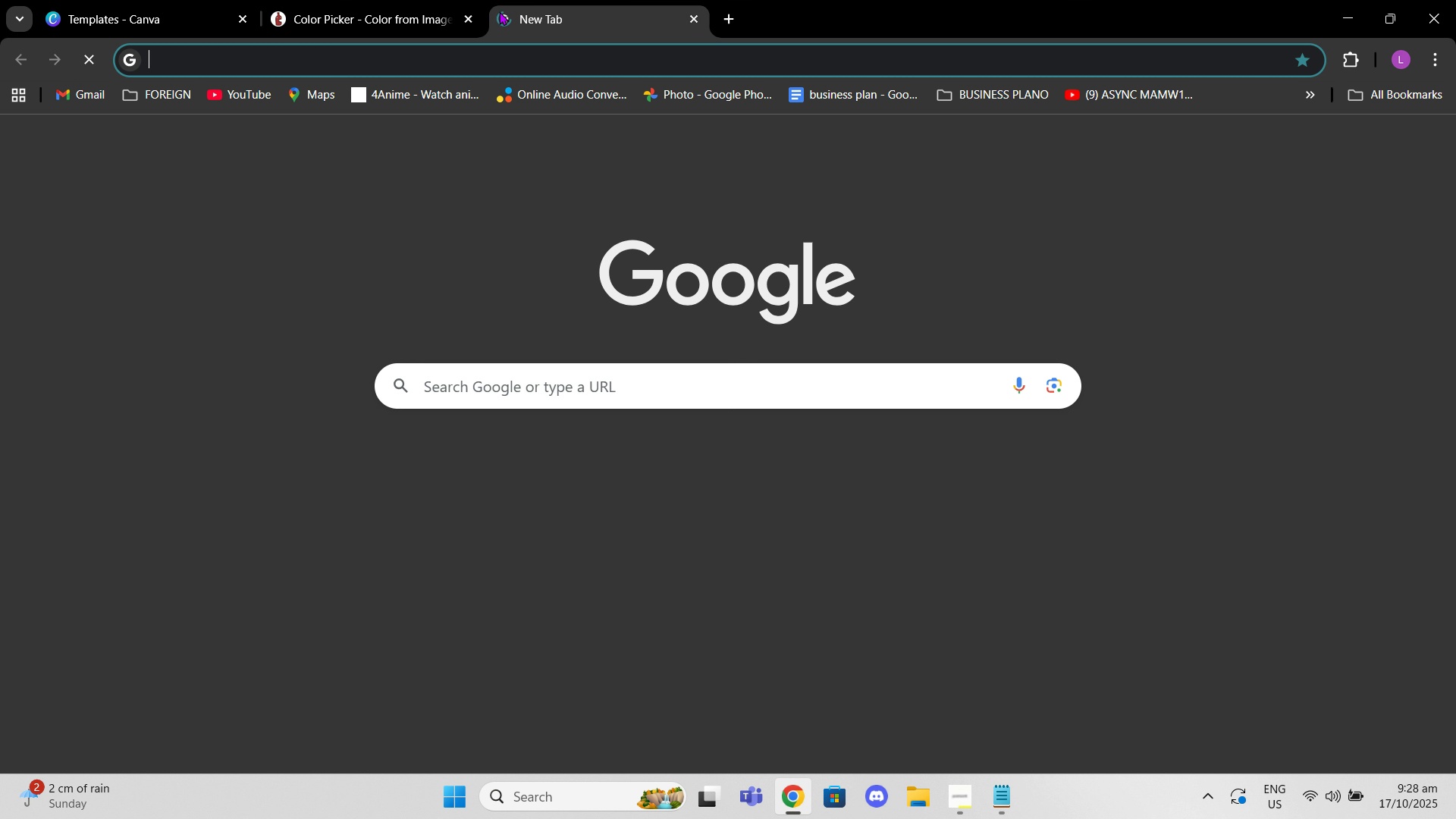 
type(nike logo cna change color)
 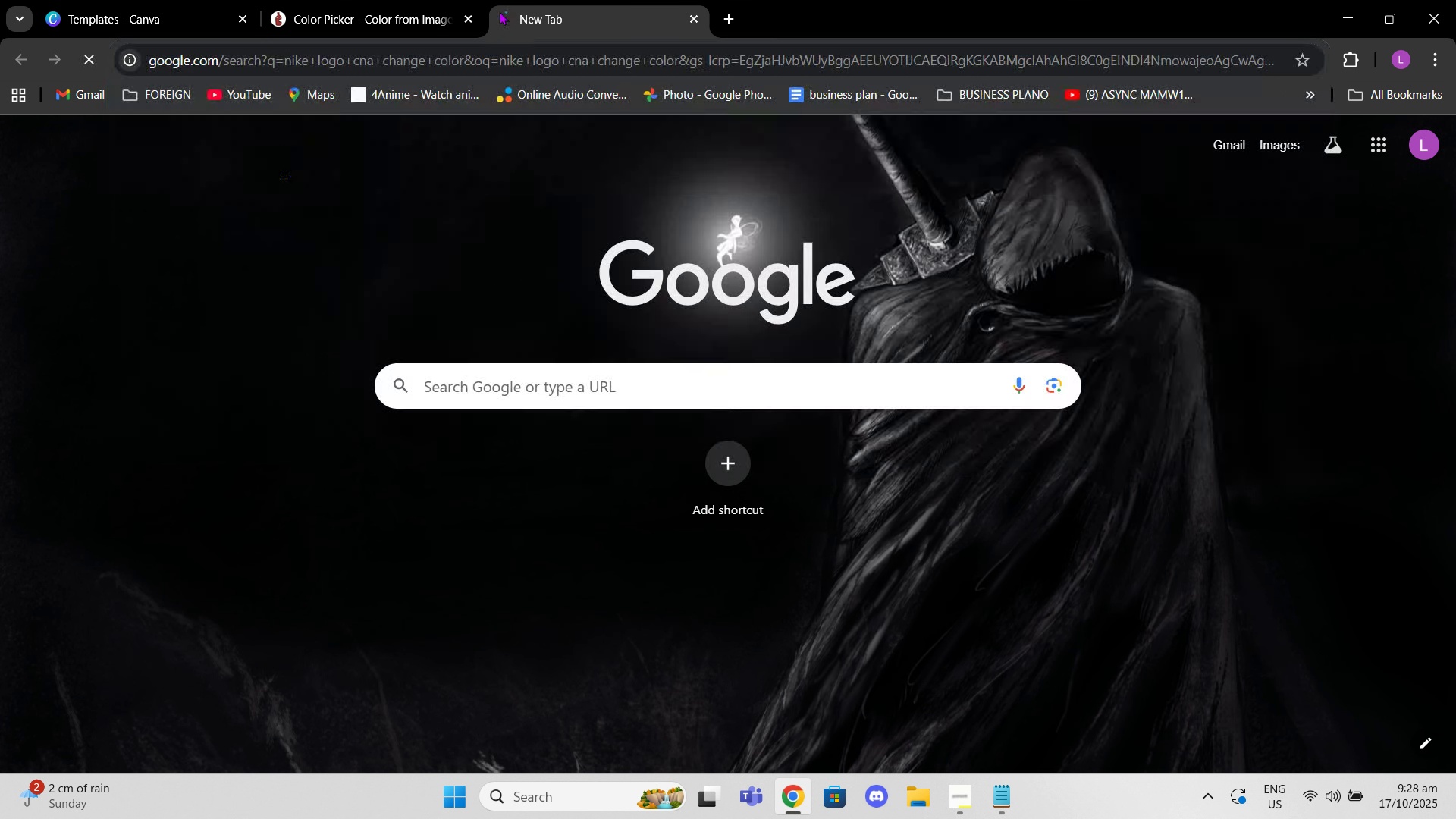 
key(Enter)
 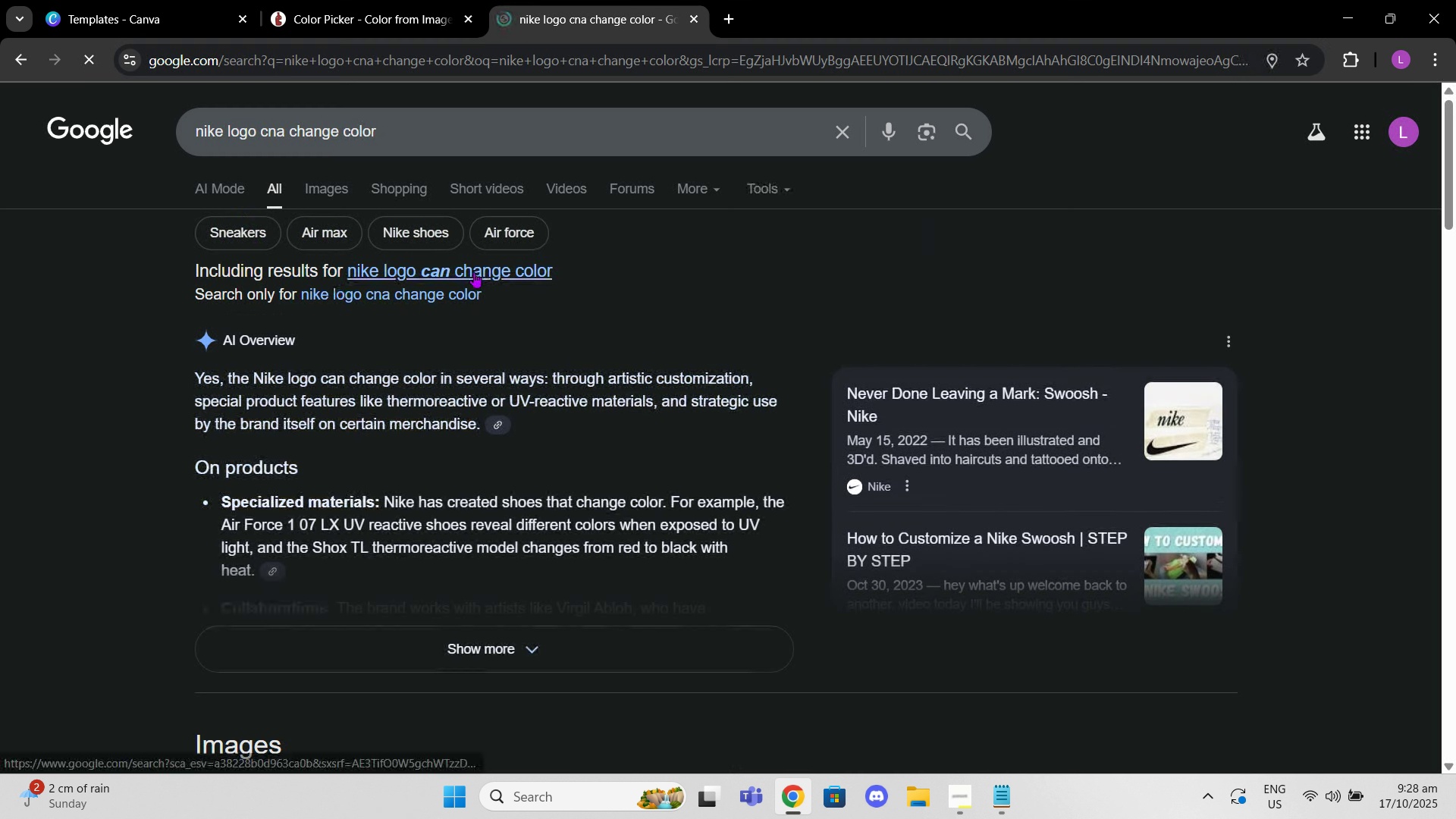 
scroll: coordinate [481, 356], scroll_direction: down, amount: 16.0
 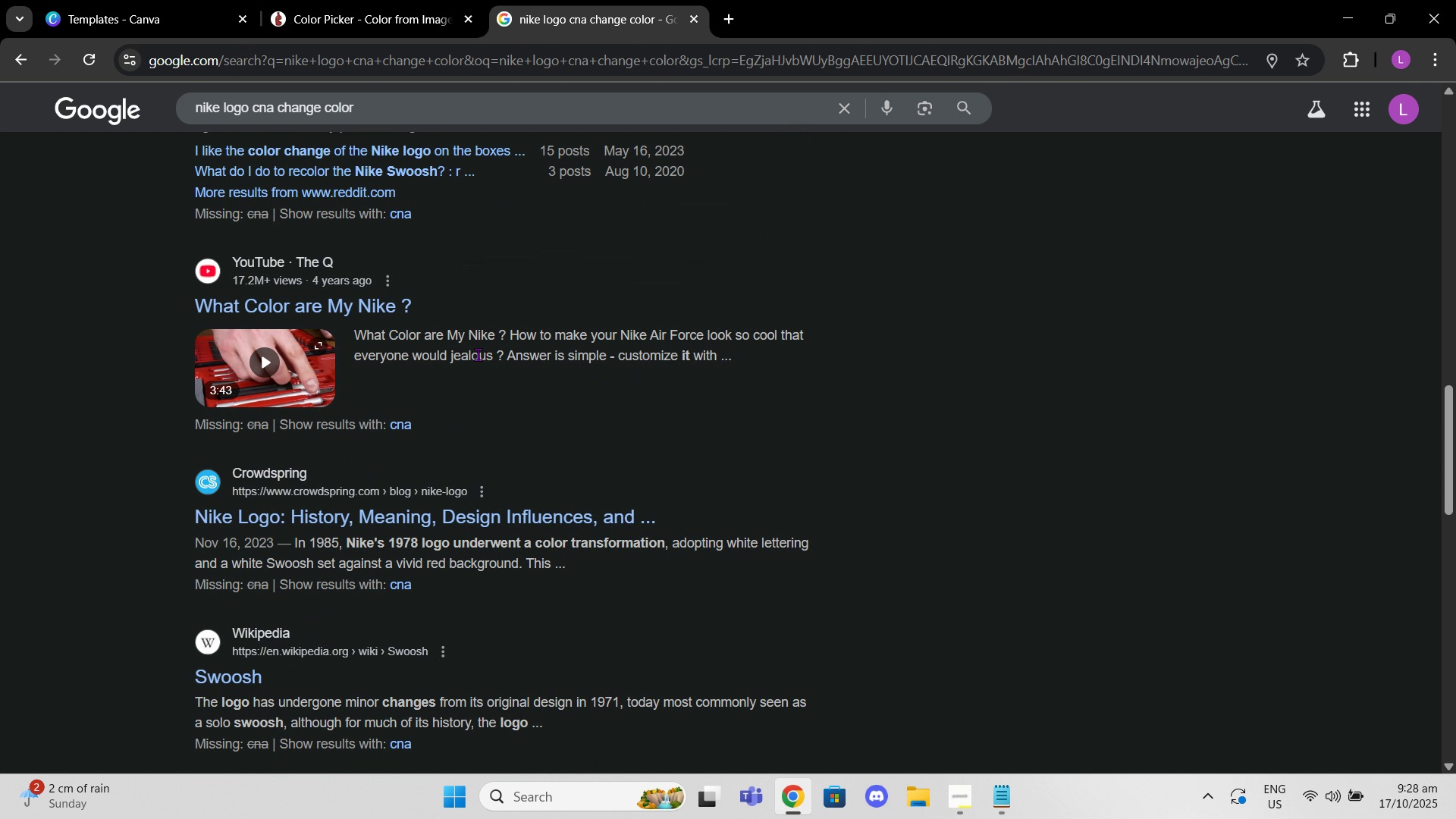 
scroll: coordinate [524, 327], scroll_direction: up, amount: 12.0
 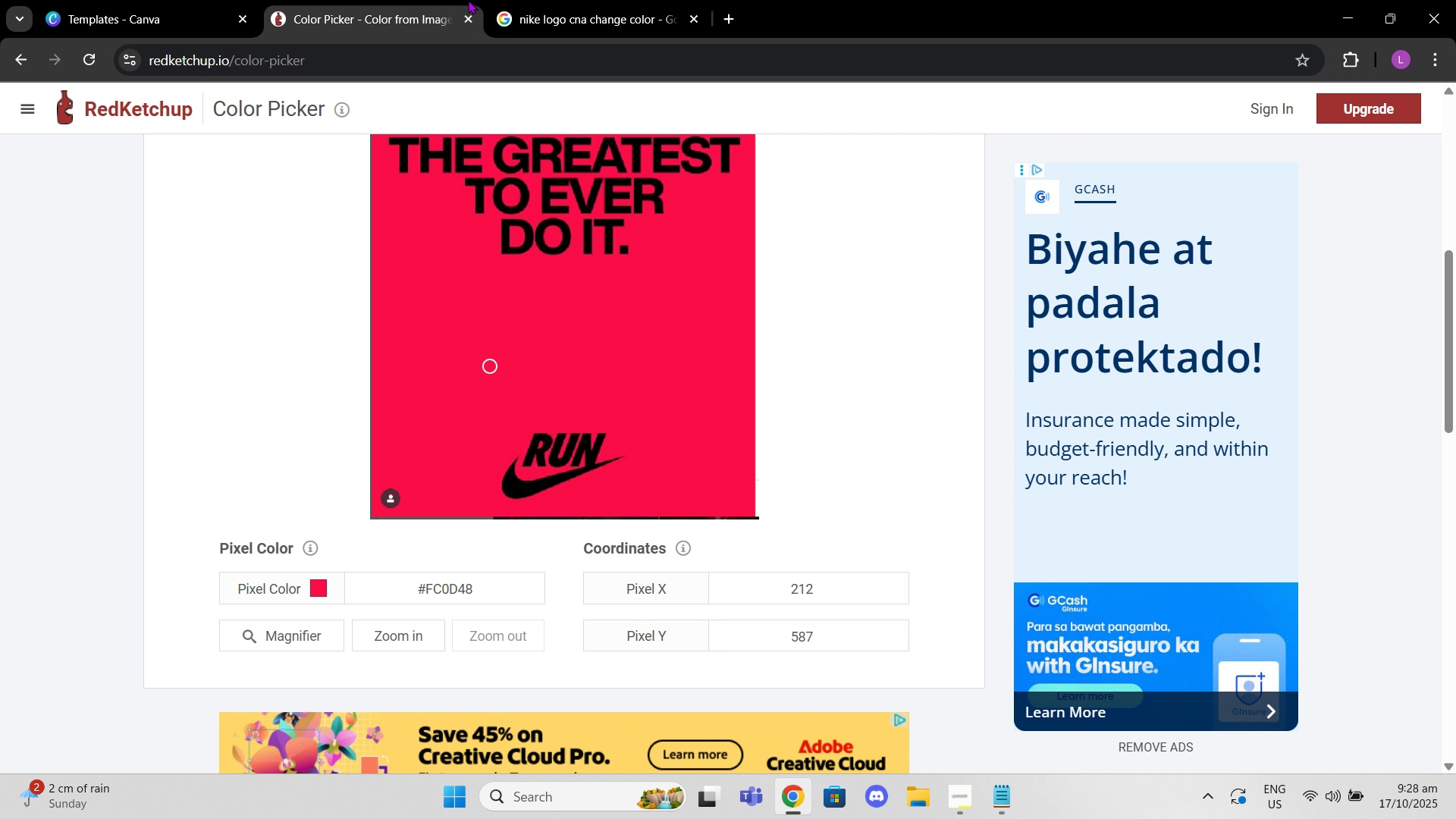 
left_click([468, 0])
 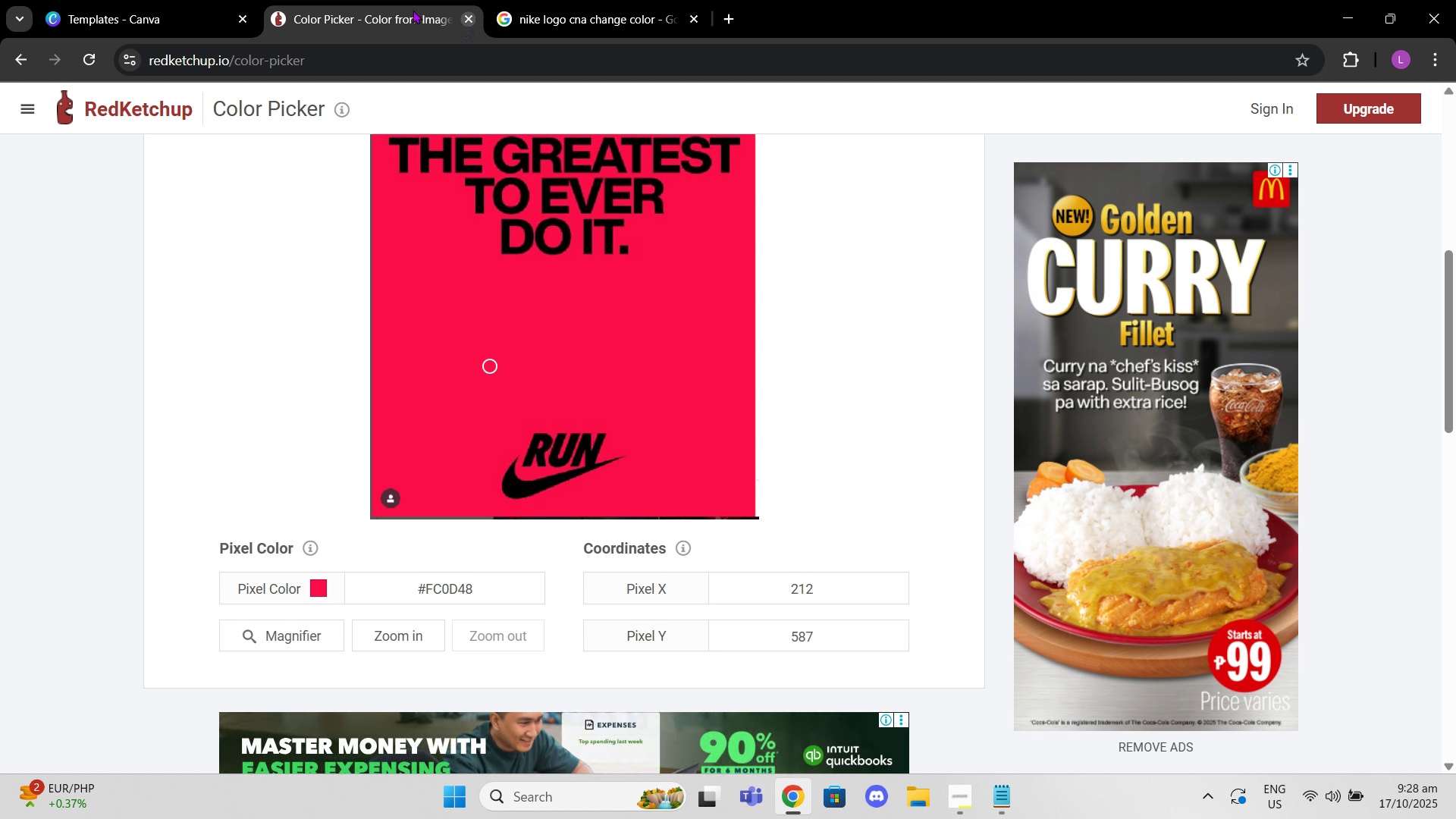 
left_click([202, 0])
 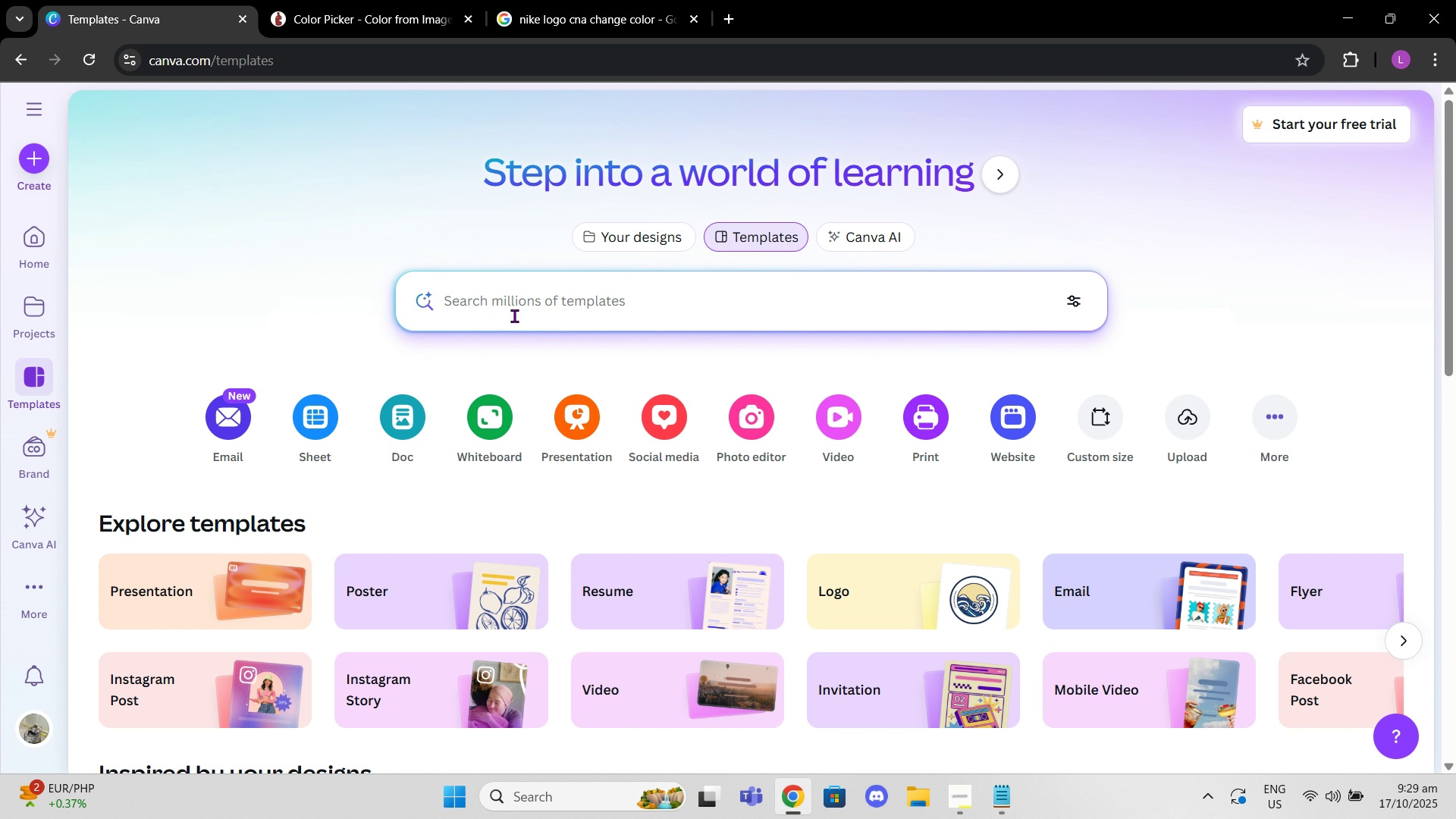 
type(instagram)
 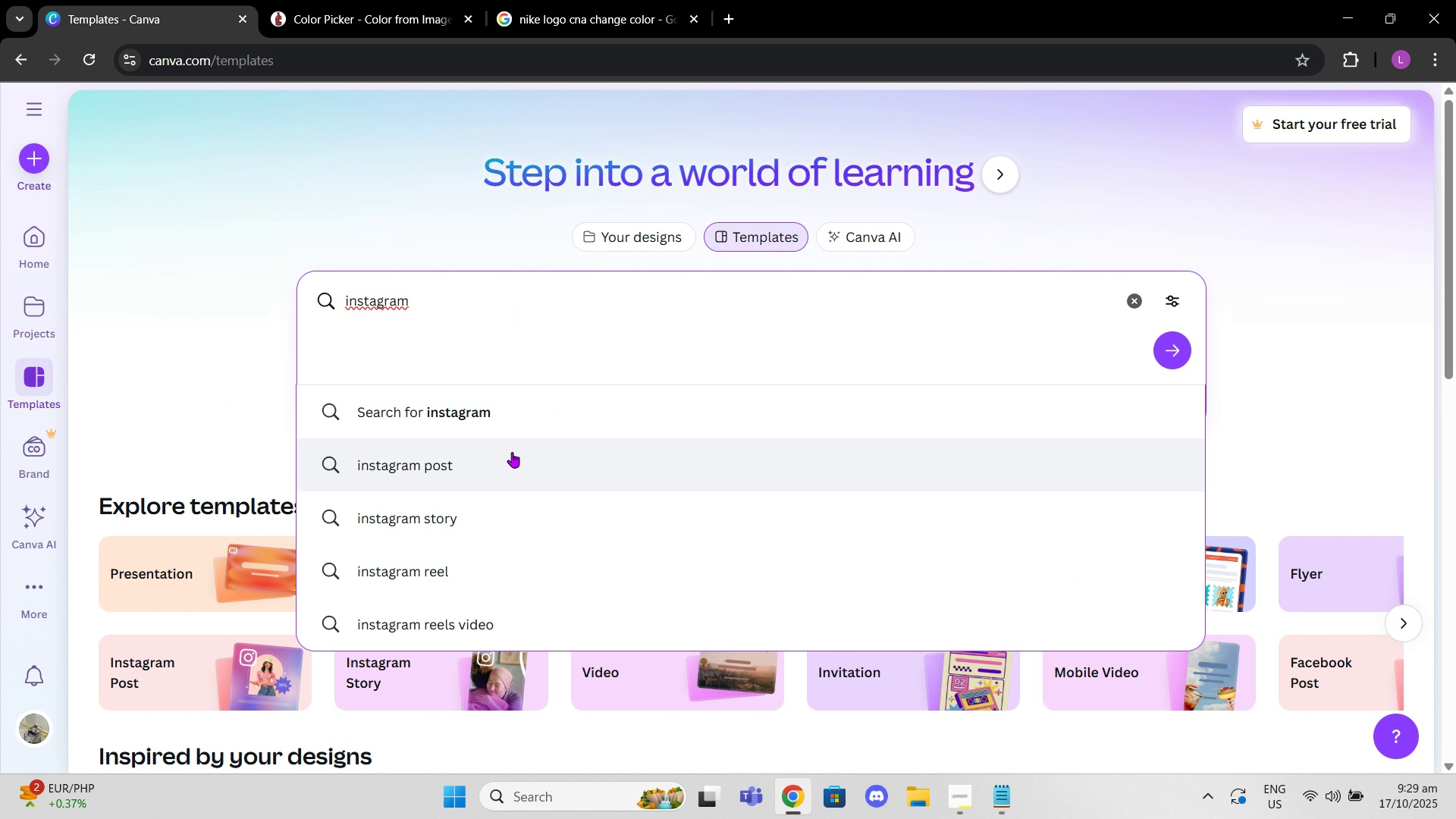 
left_click([511, 454])
 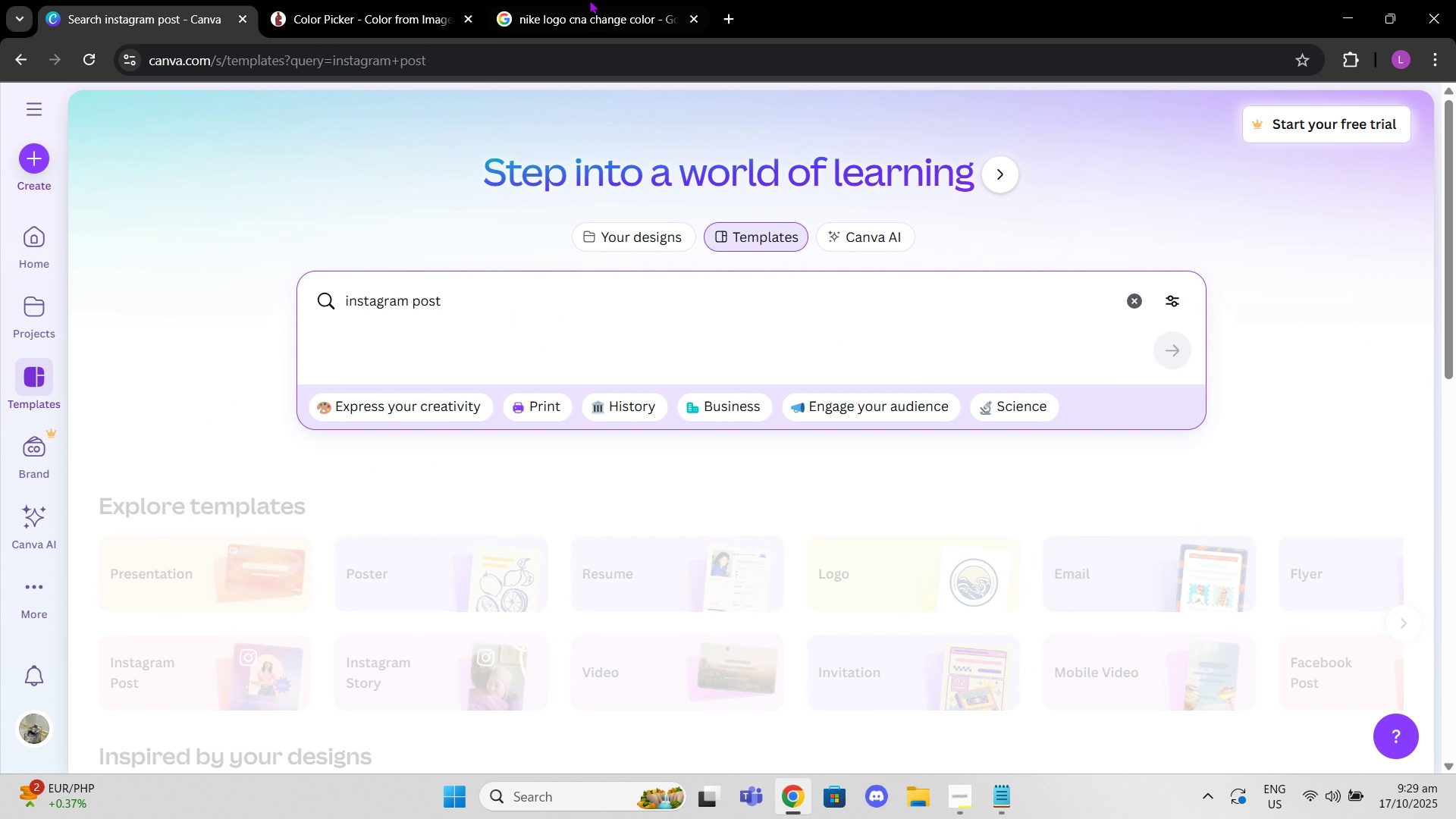 
left_click([604, 0])
 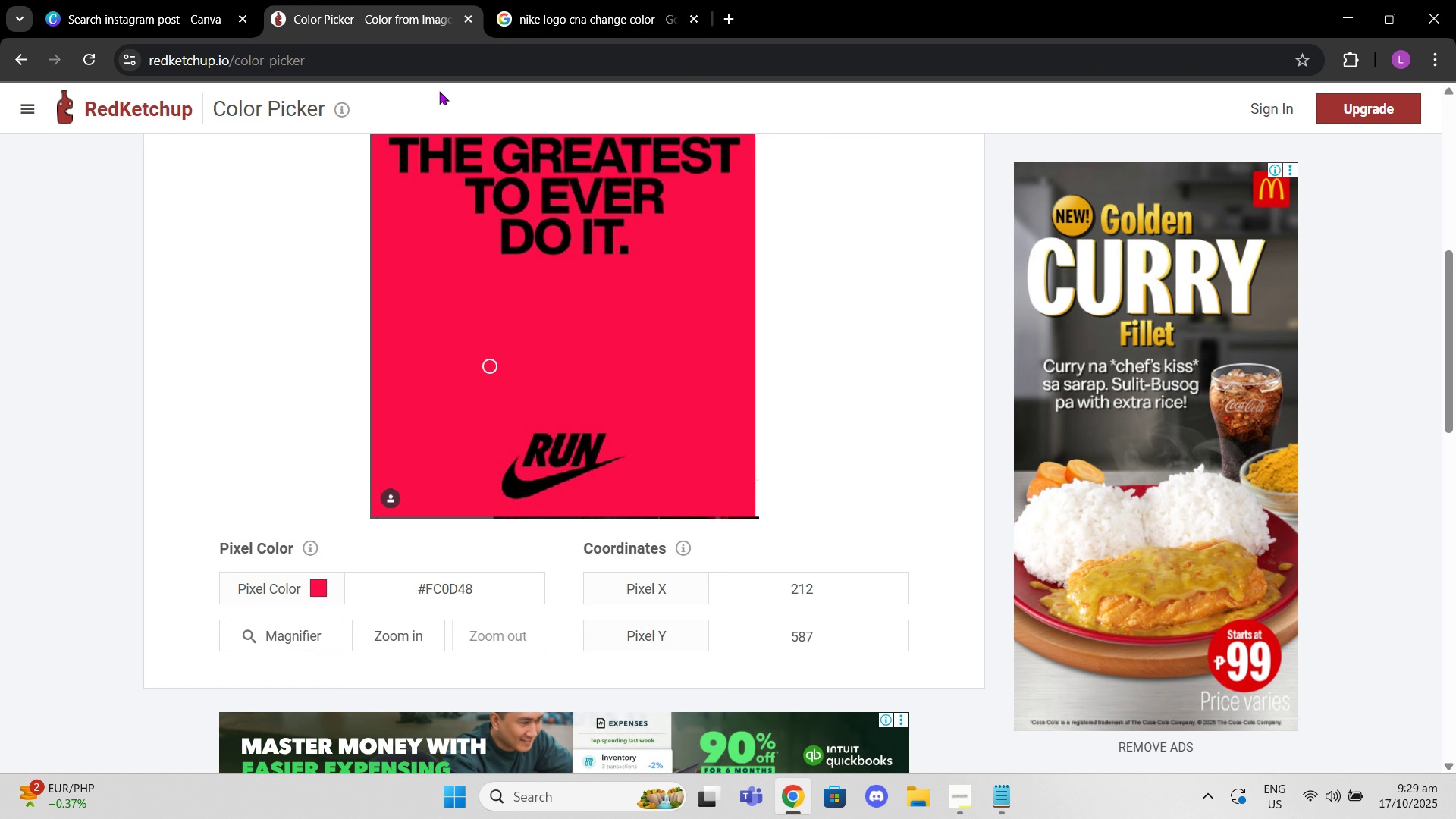 
double_click([439, 91])
 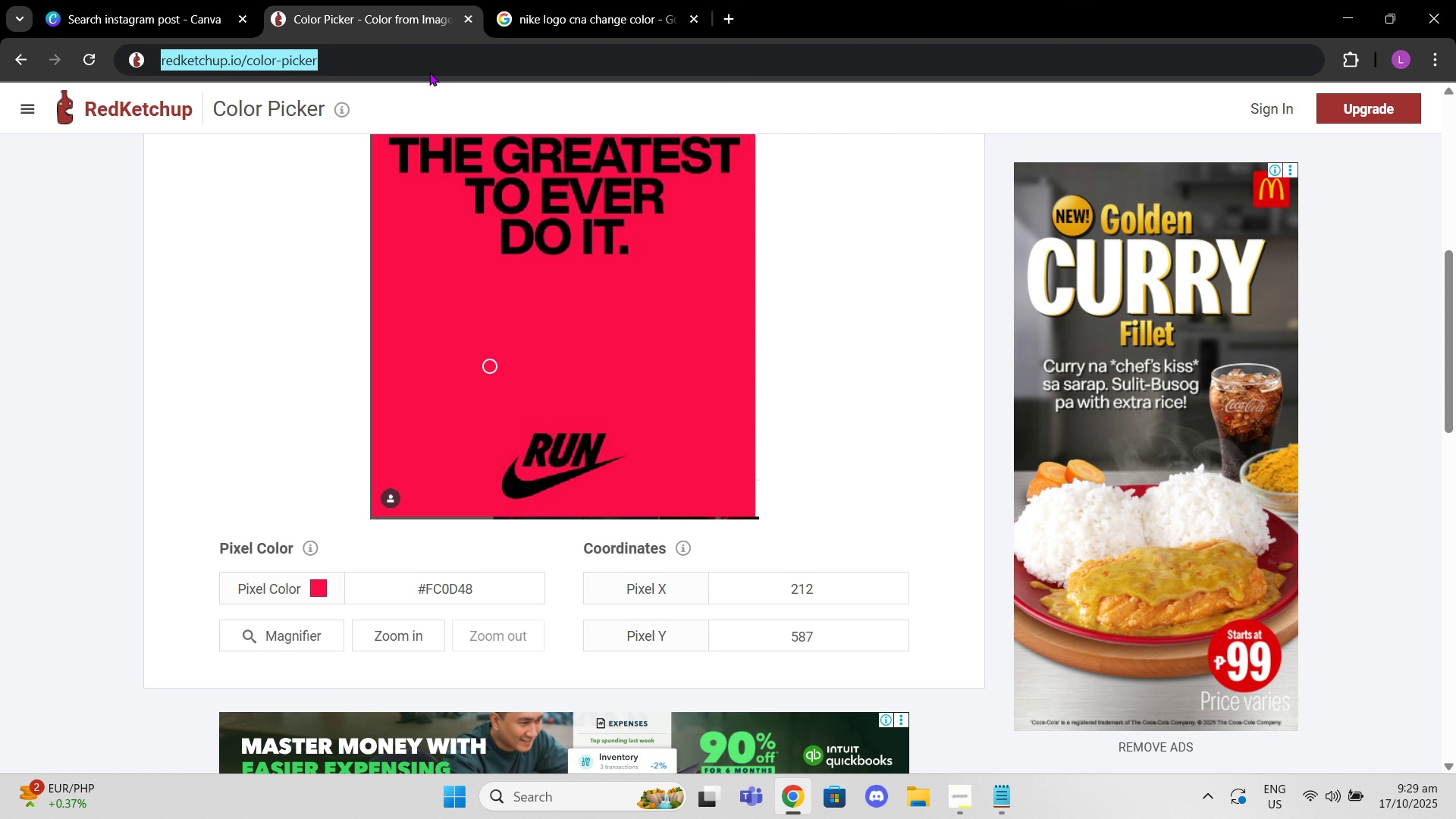 
triple_click([429, 72])
 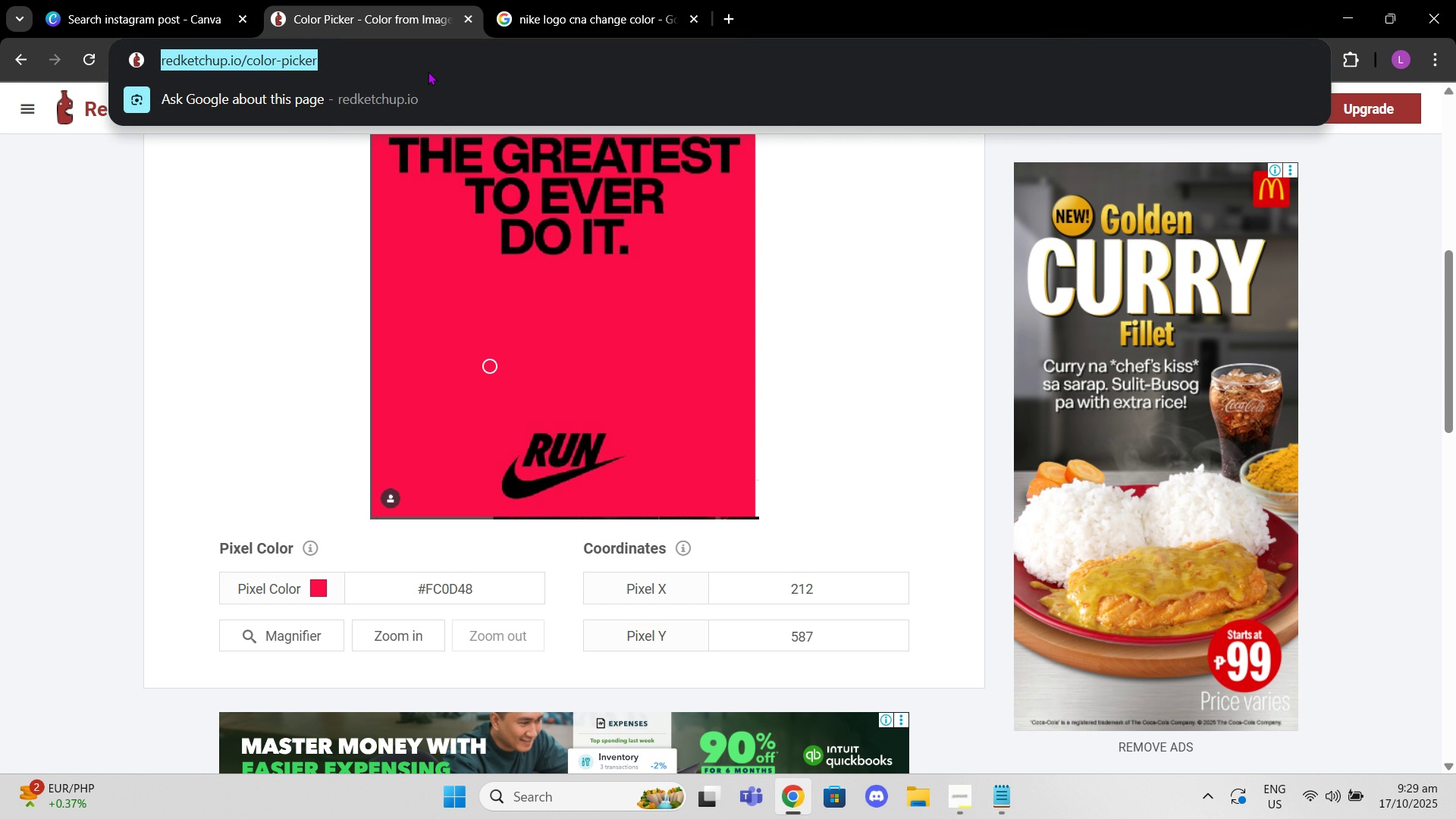 
type(fonr)
key(Backspace)
type(t fnde)
key(Backspace)
key(Backspace)
key(Backspace)
type(inder)
 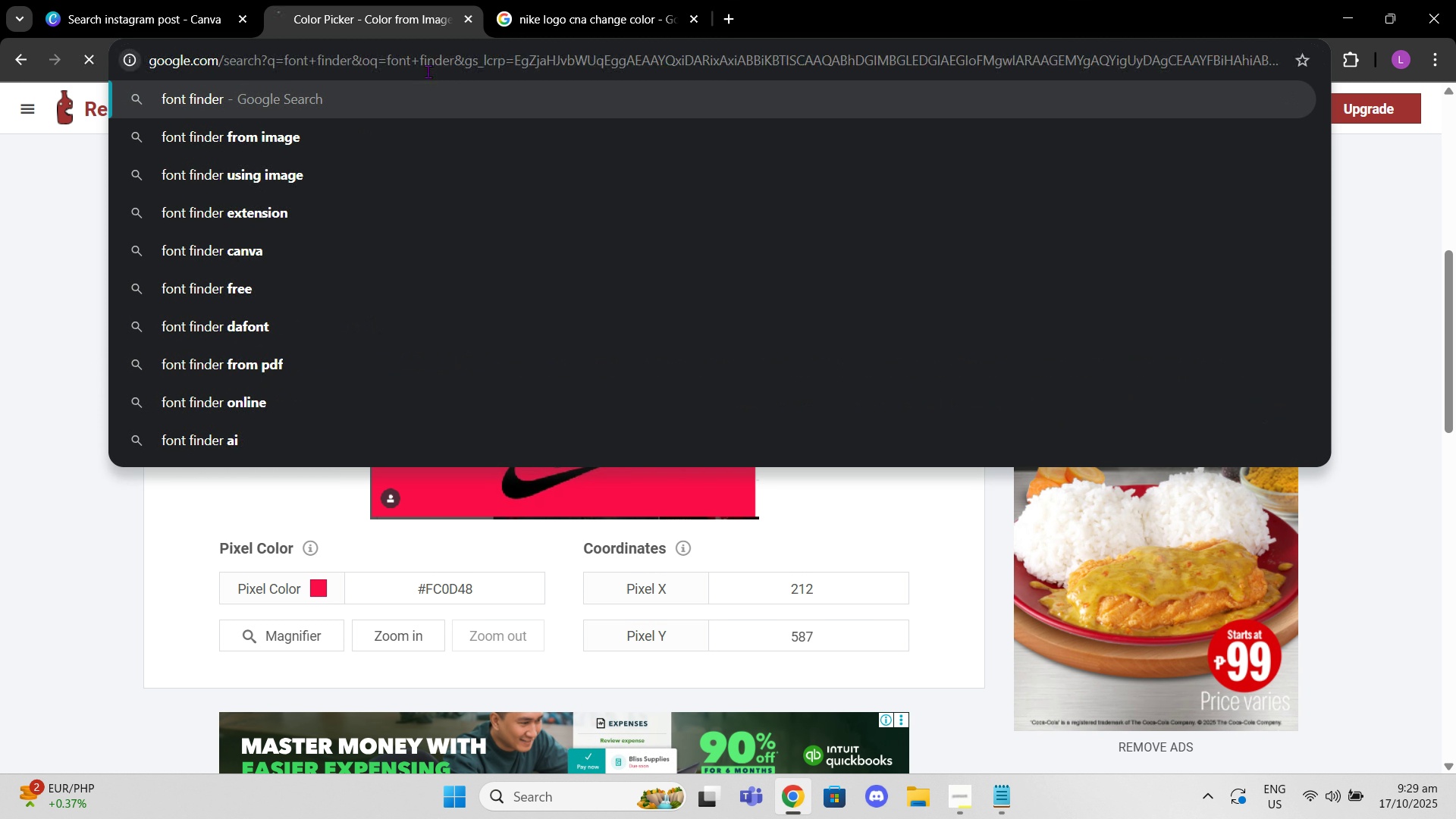 
key(Enter)
 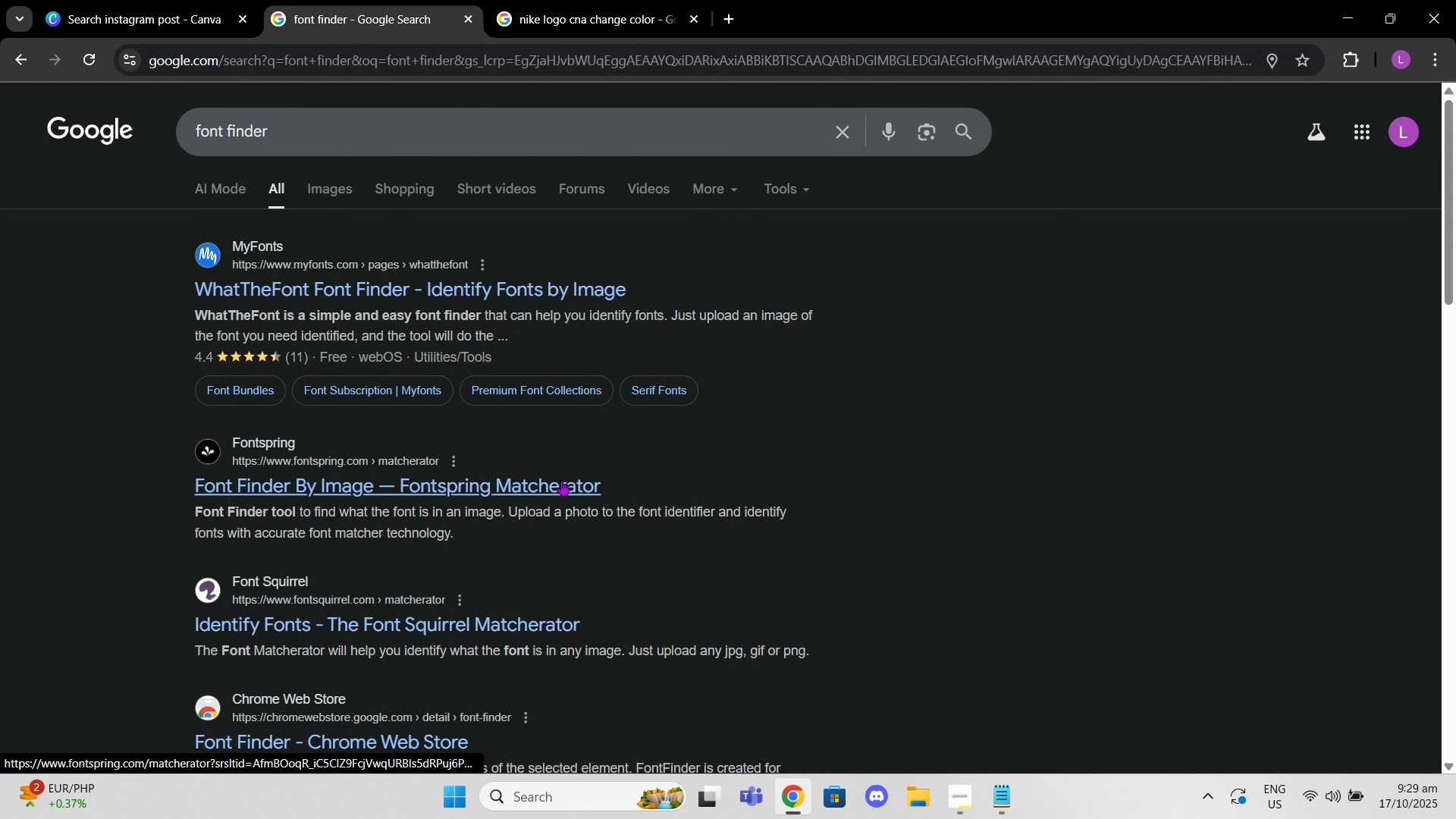 
left_click([519, 277])
 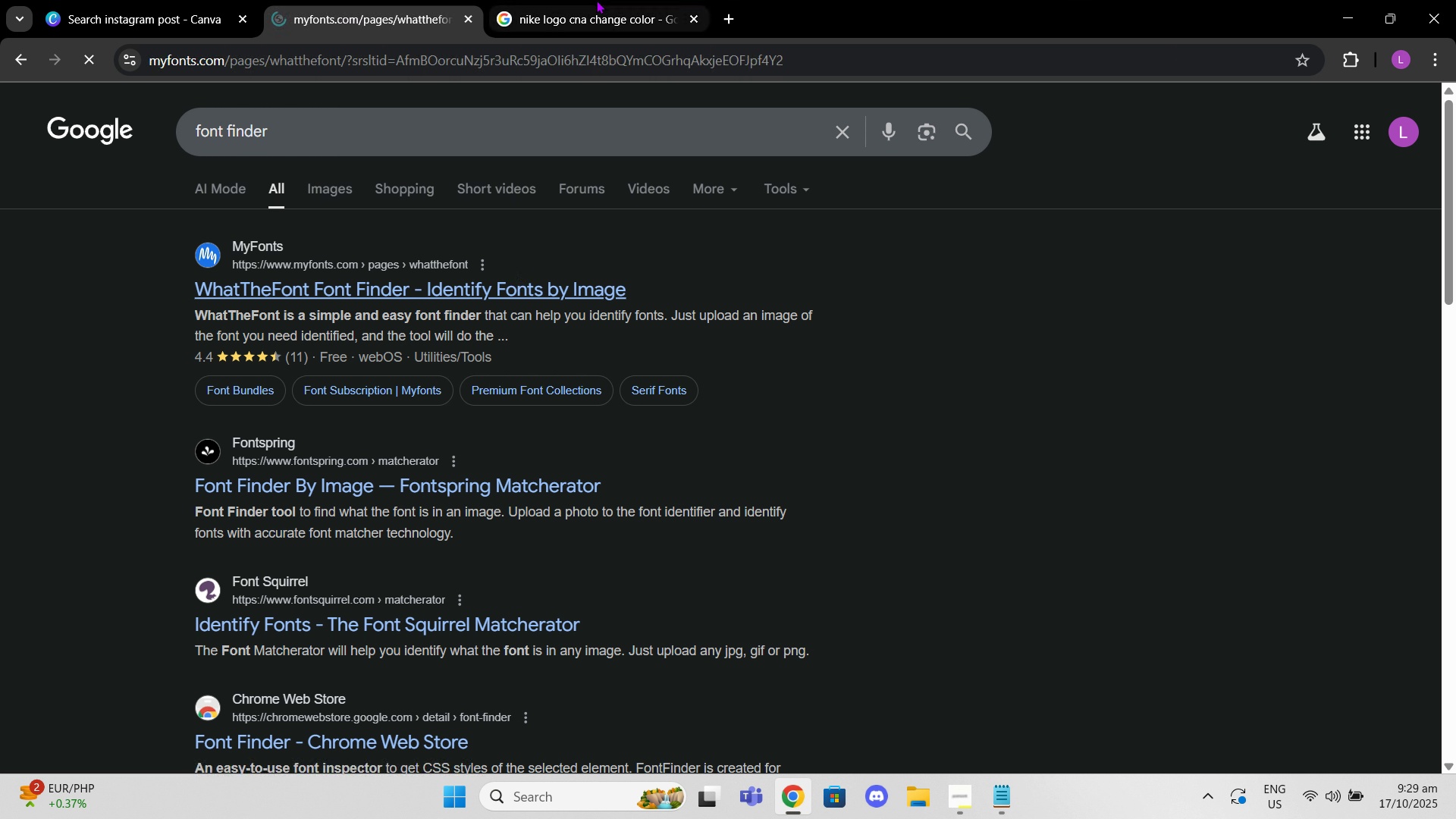 
left_click([596, 0])
 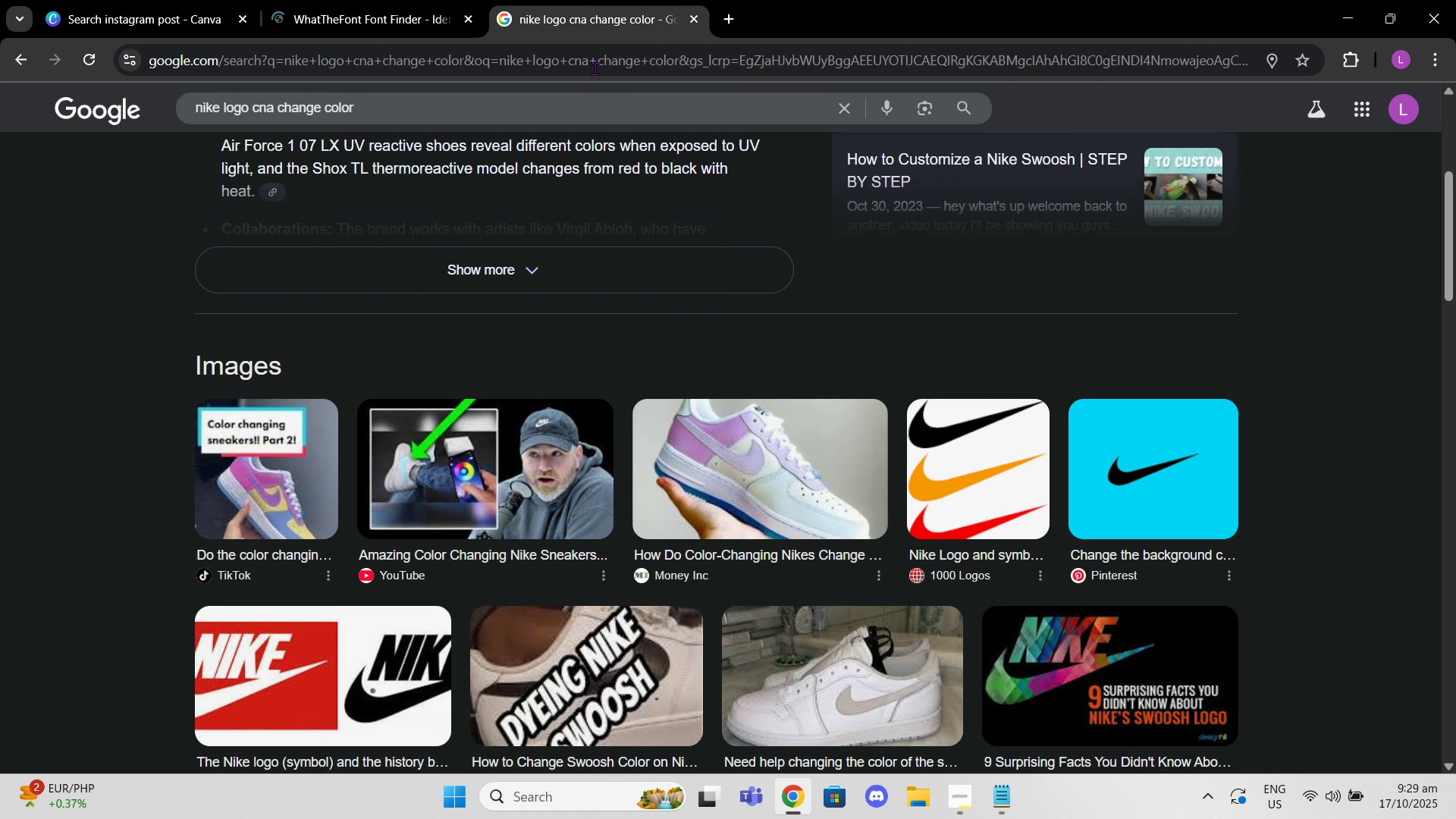 
left_click([595, 67])
 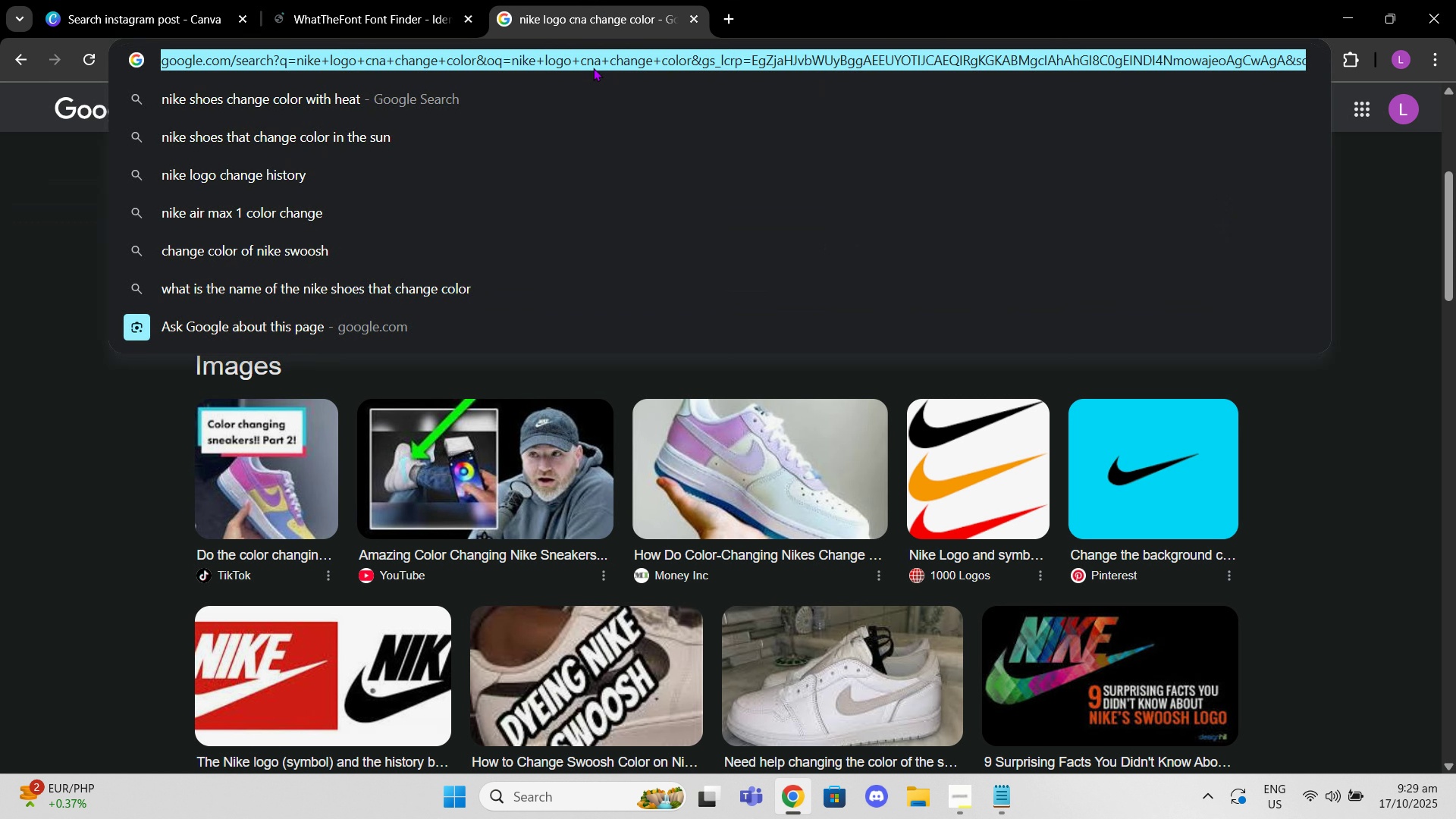 
type(nike')
key(Backspace)
type( running )
 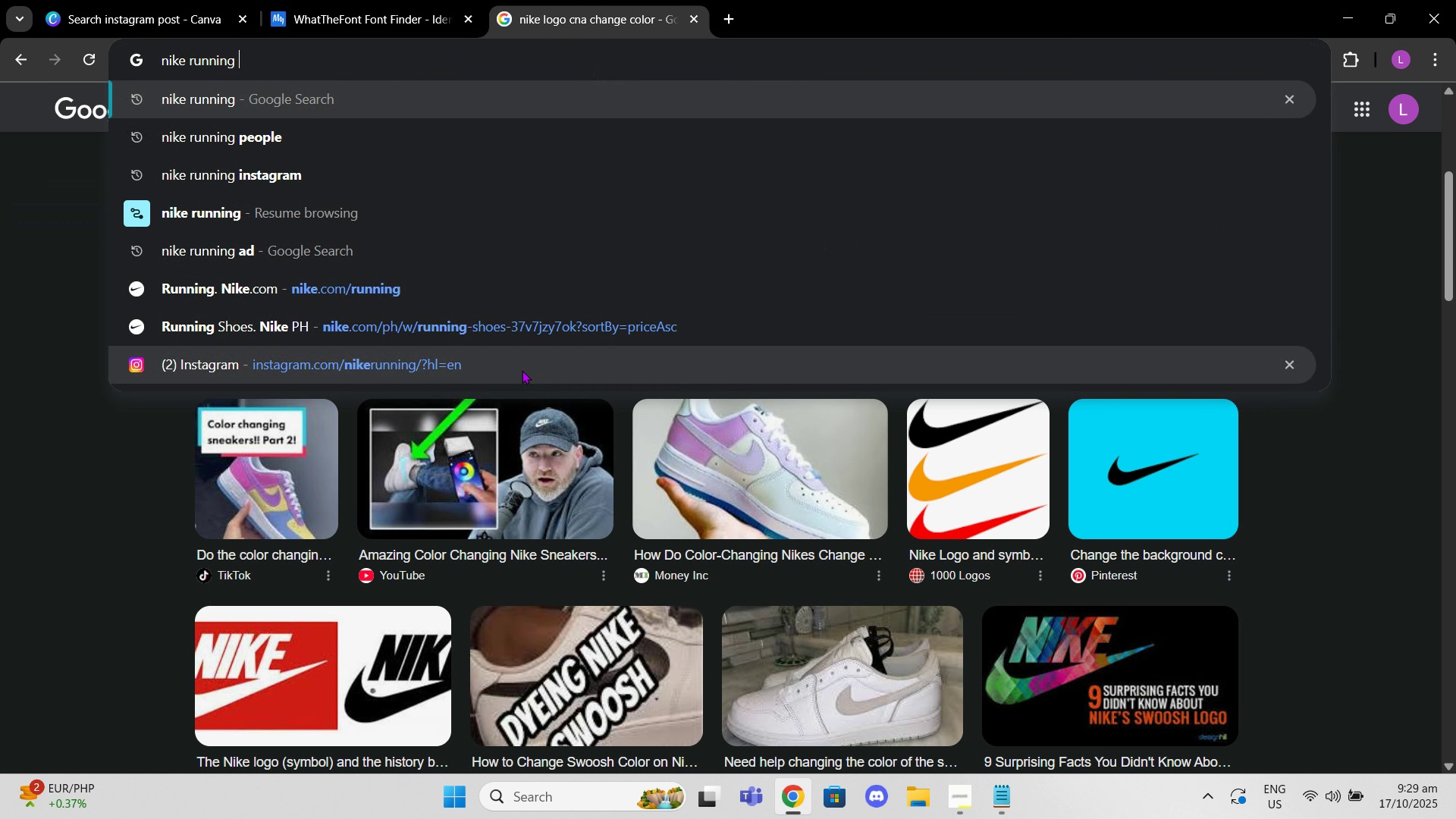 
left_click([516, 362])
 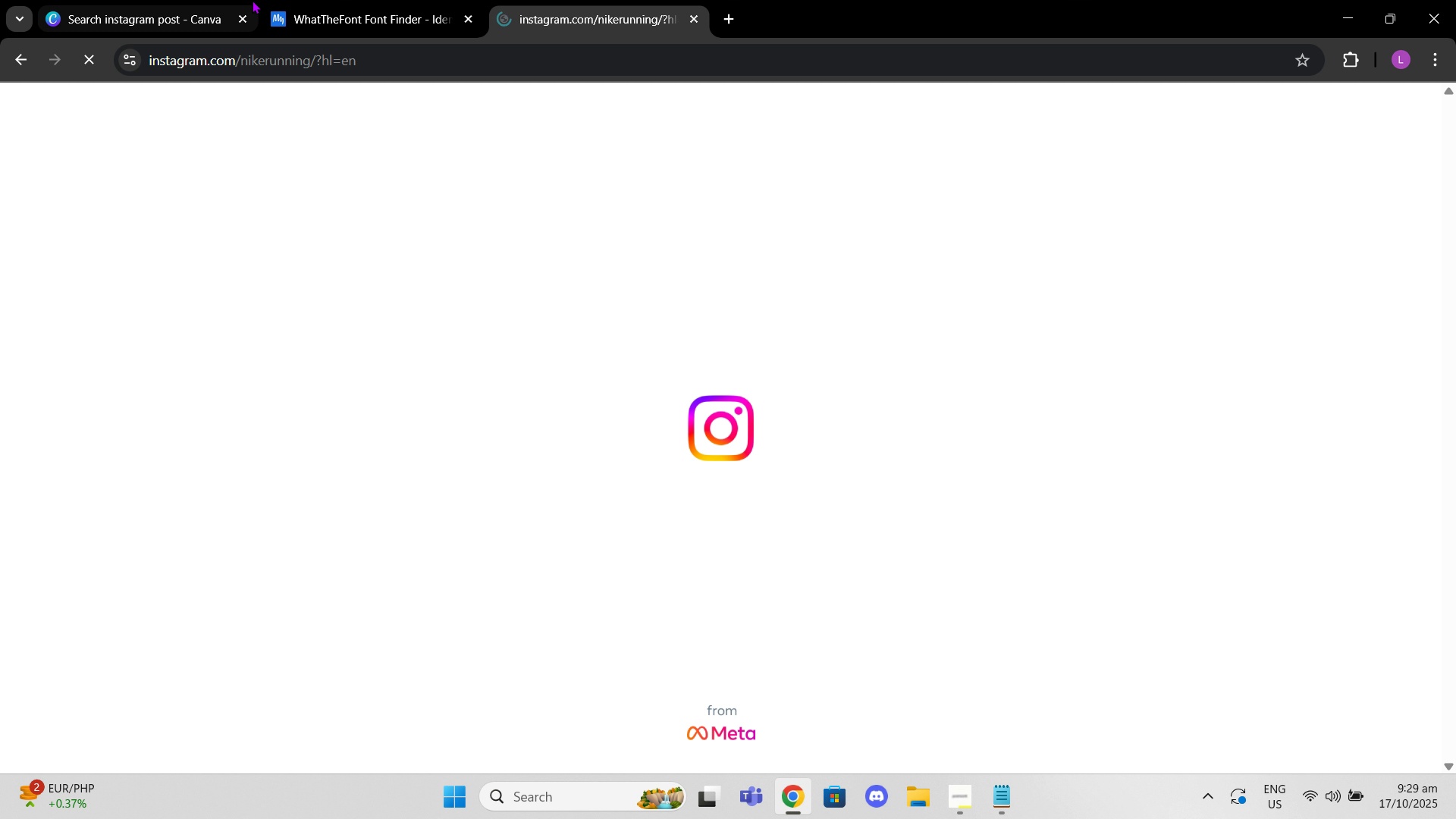 
left_click([252, 0])
 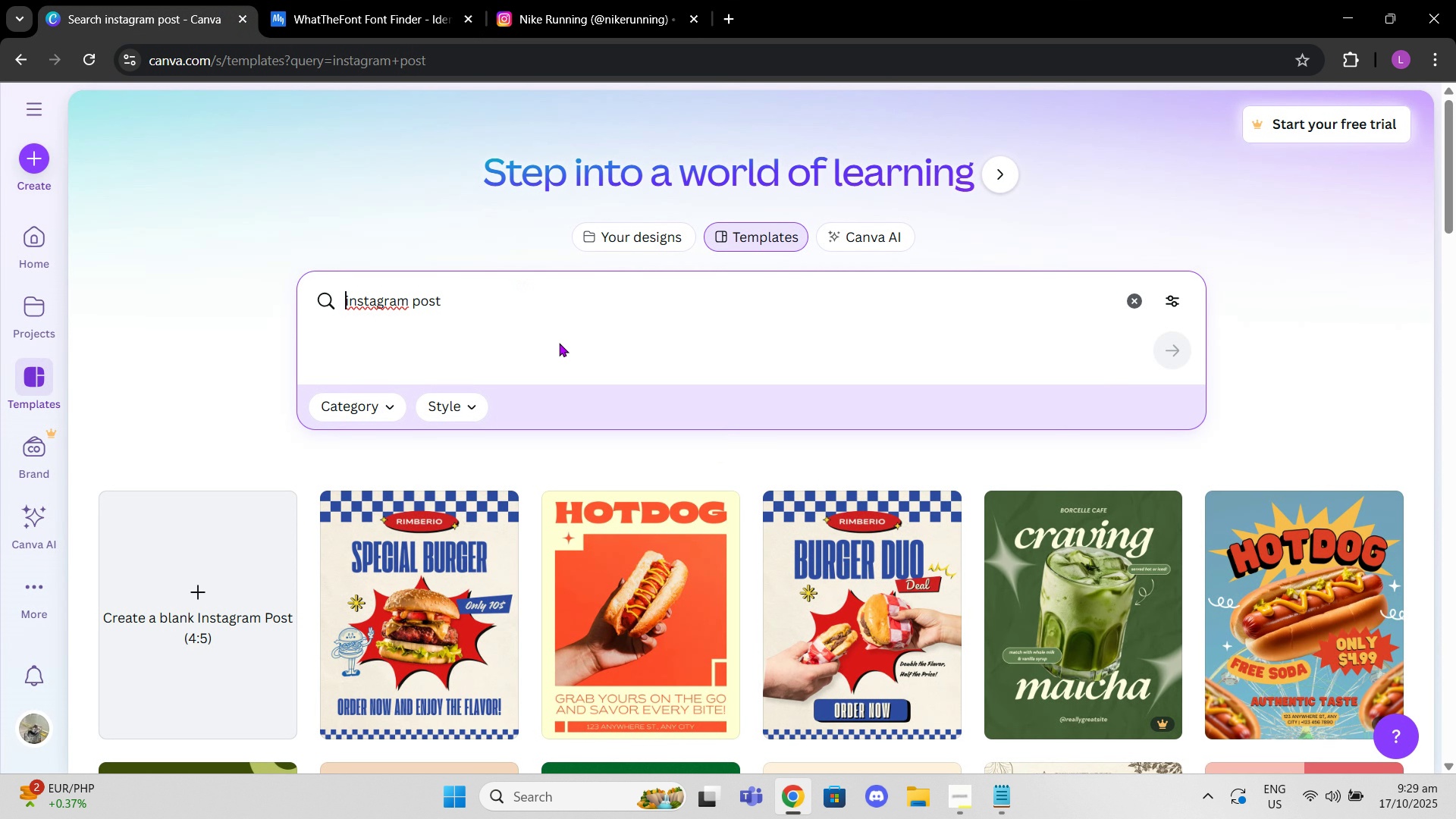 
left_click([534, 275])
 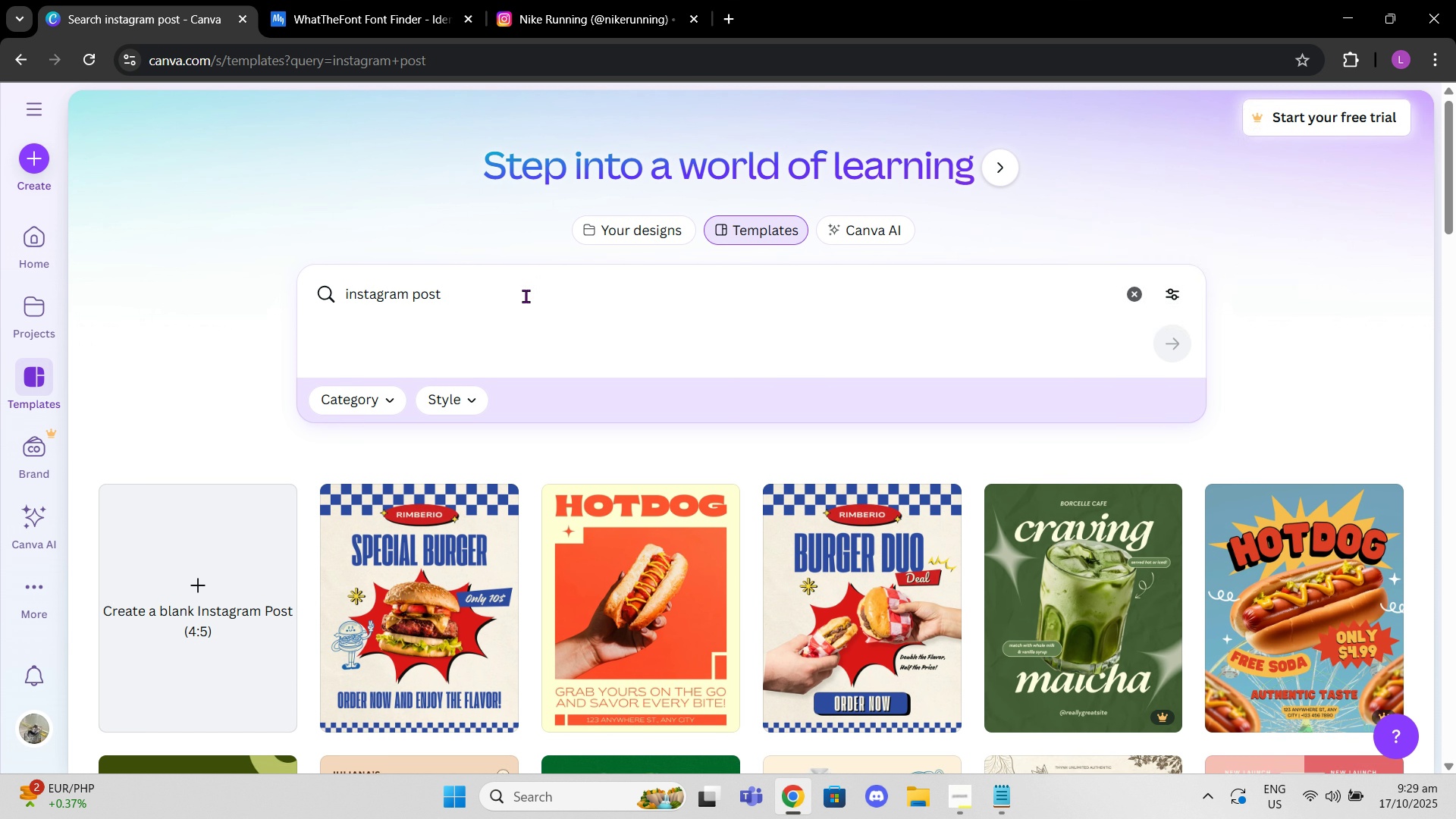 
scroll: coordinate [528, 293], scroll_direction: down, amount: 1.0
 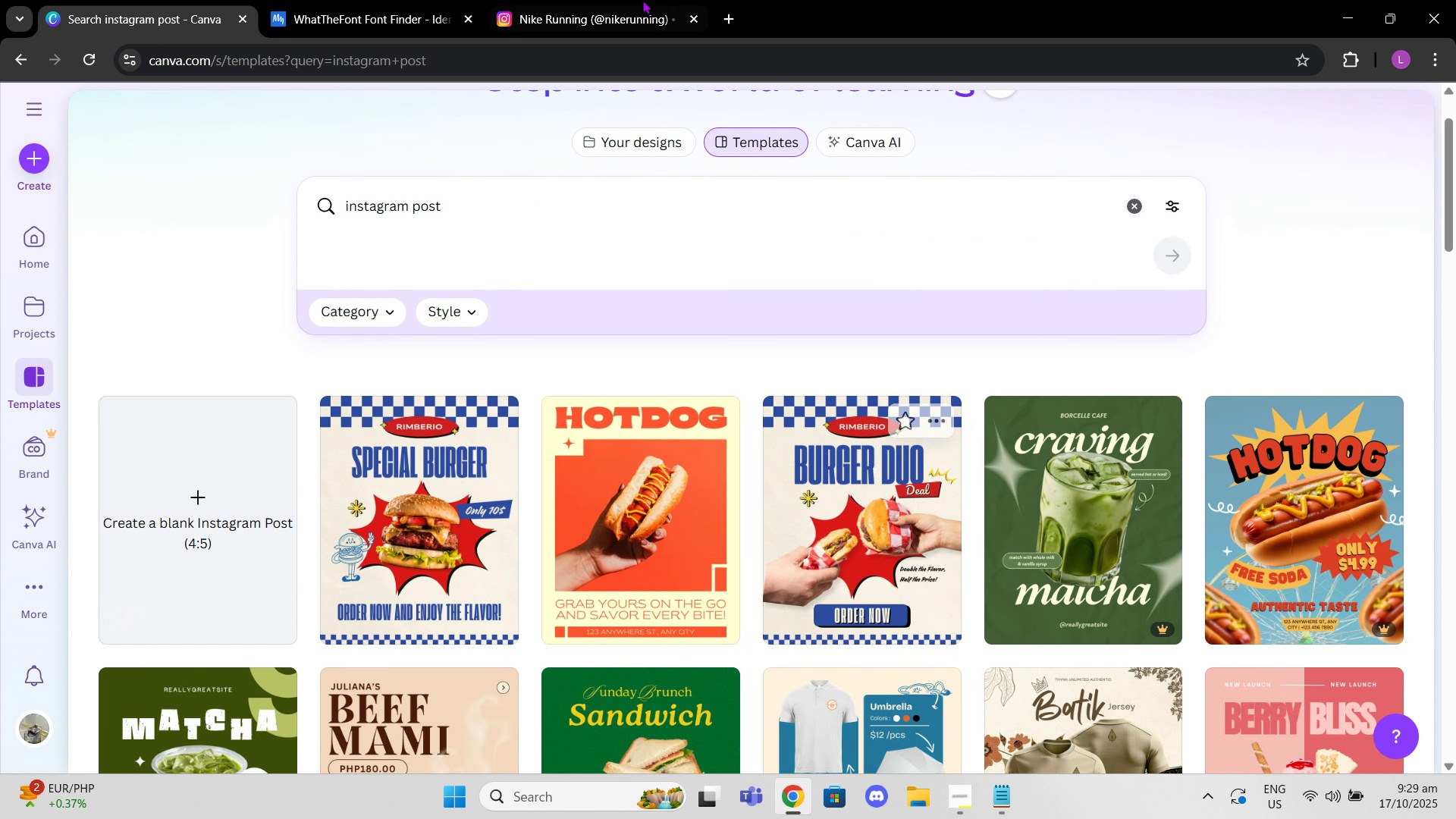 
left_click([628, 0])
 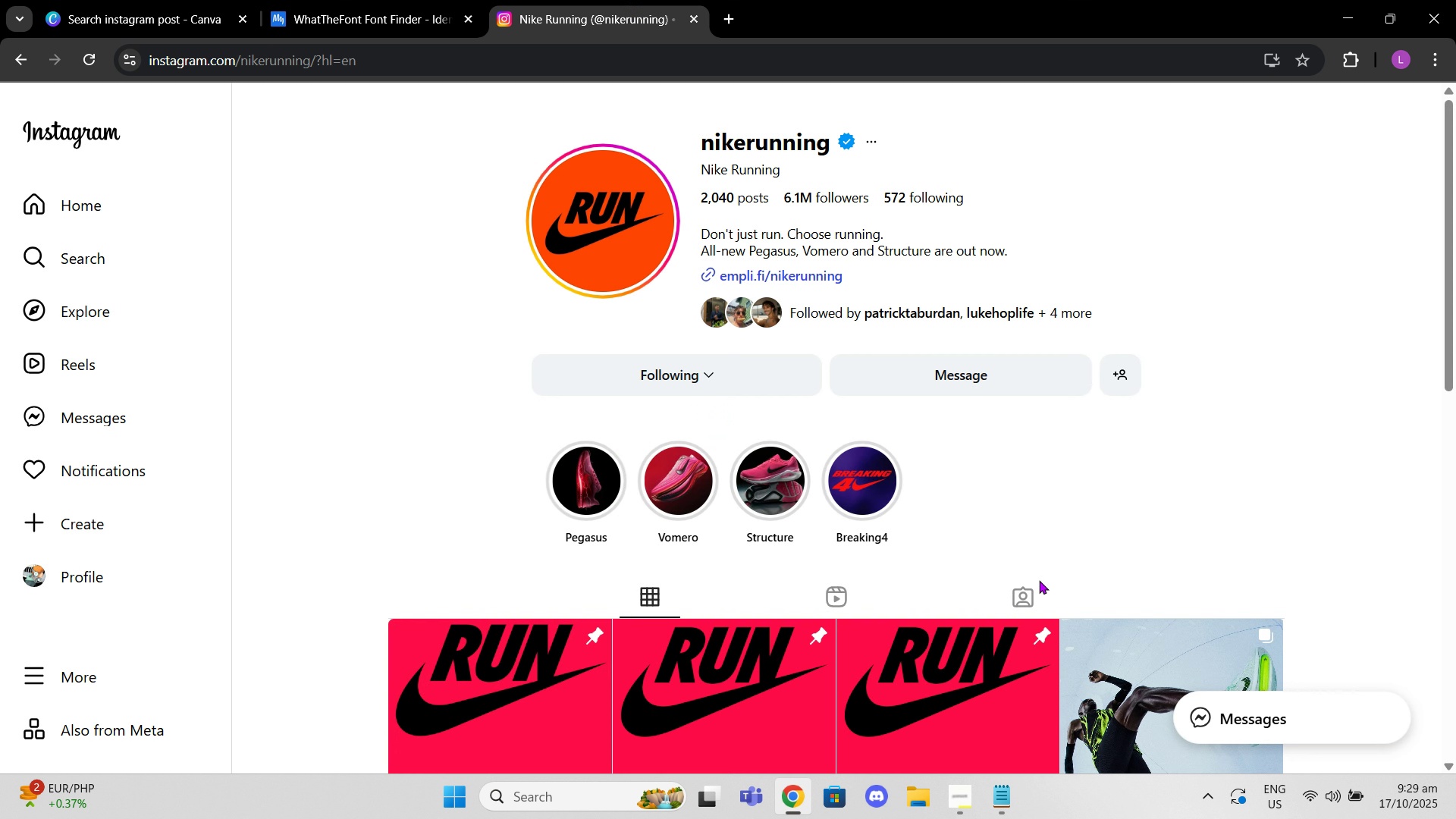 
scroll: coordinate [904, 495], scroll_direction: down, amount: 10.0
 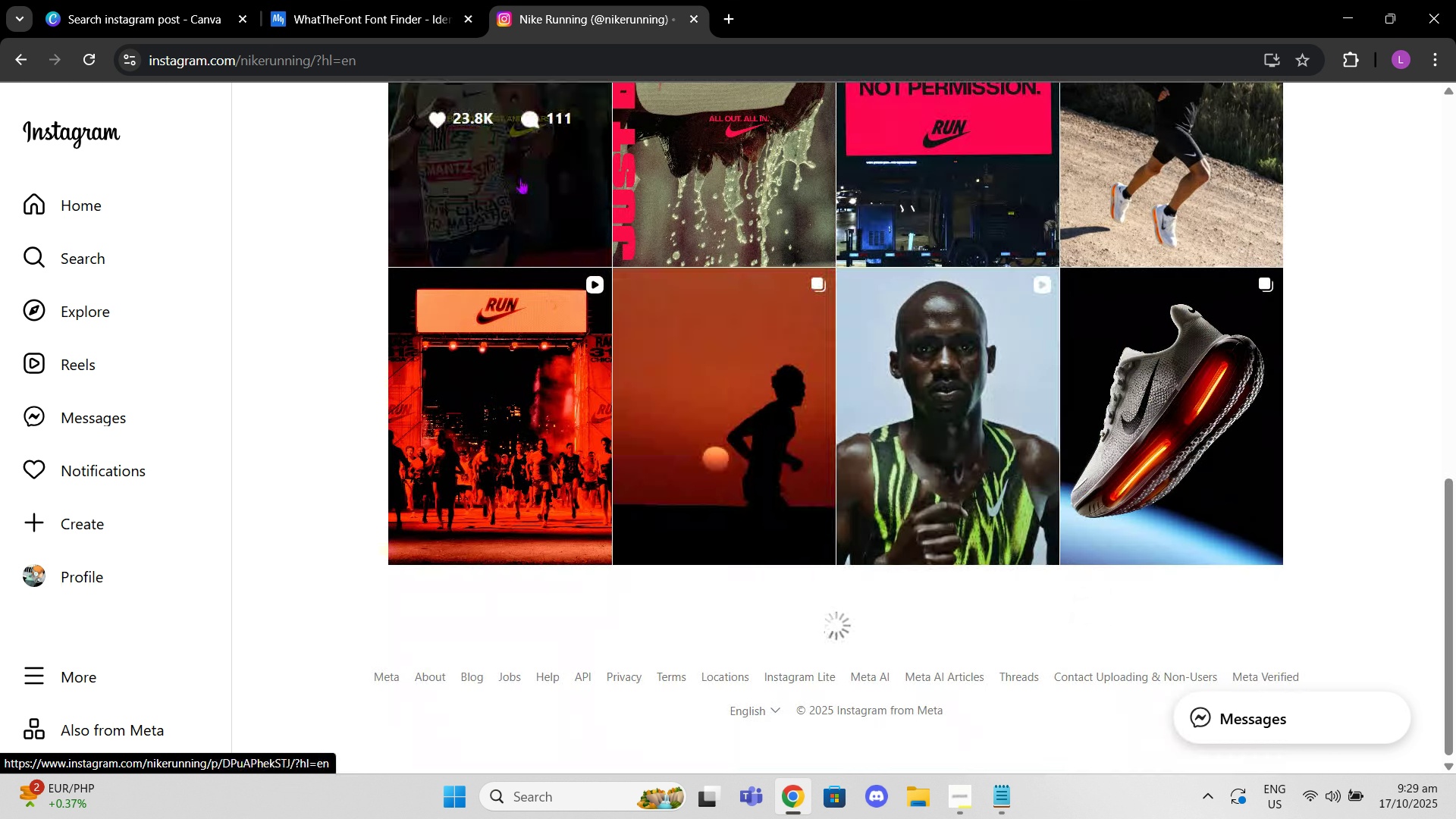 
left_click([520, 178])
 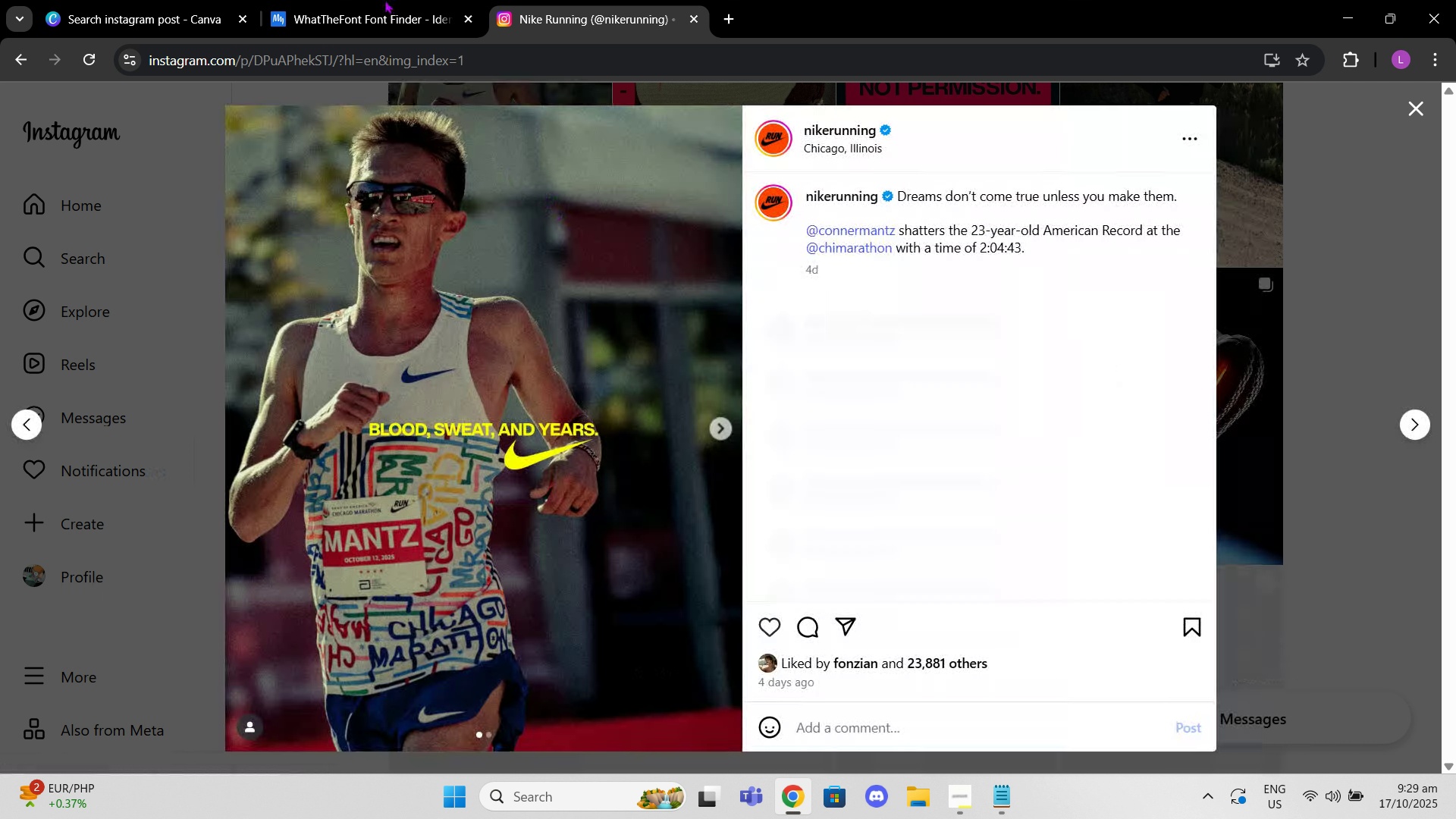 
left_click([379, 0])
 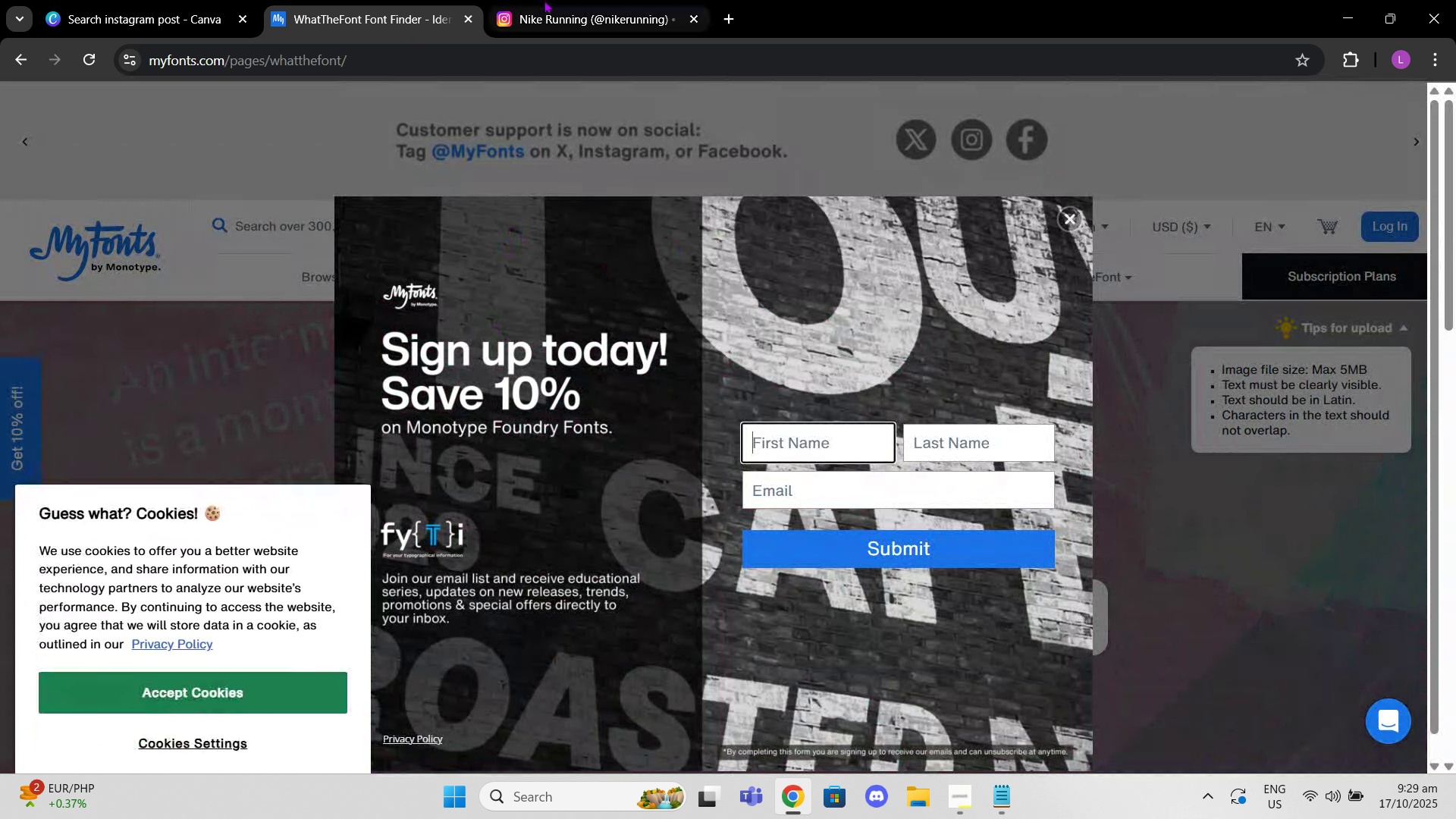 
left_click([594, 30])
 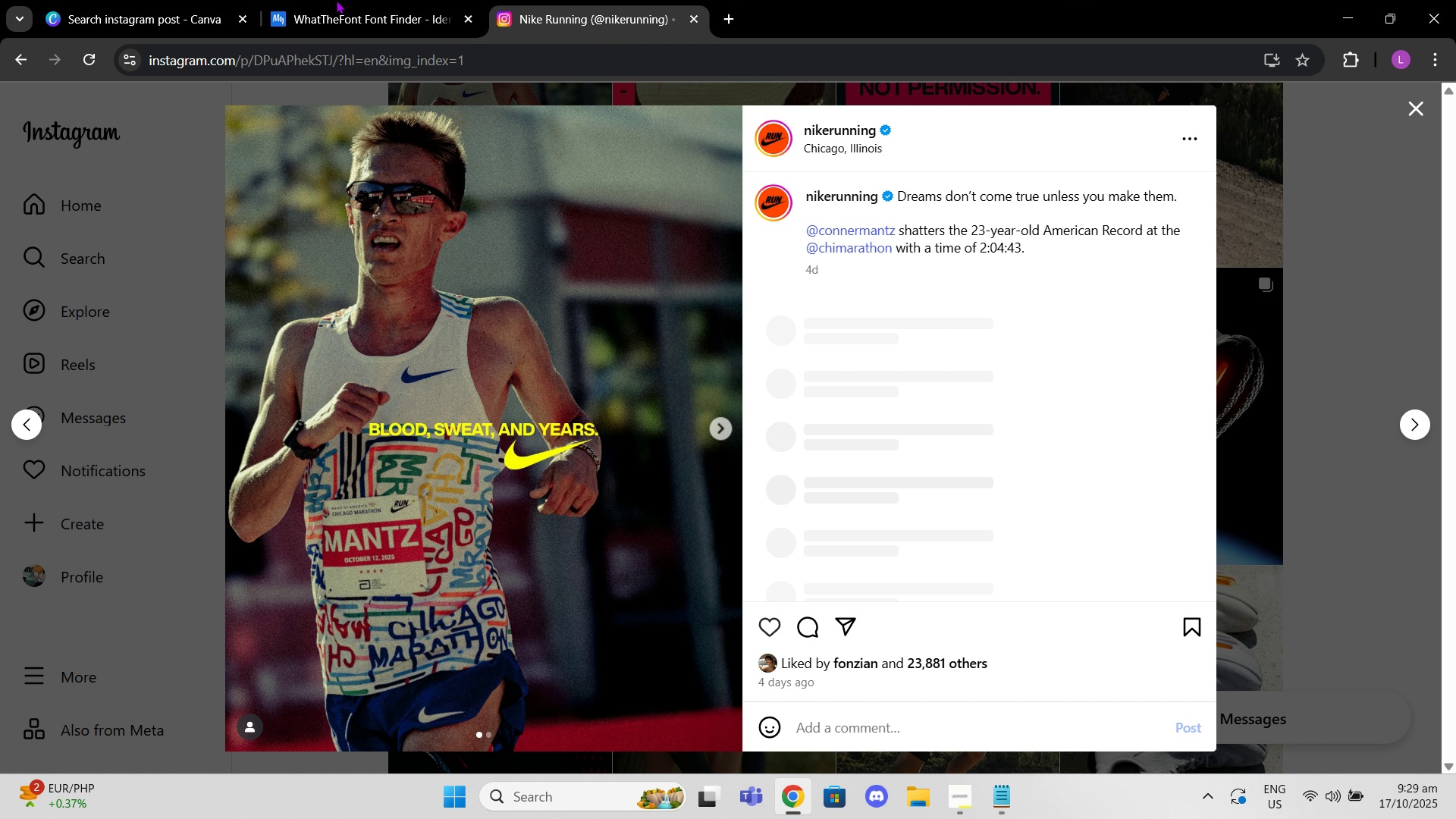 
left_click([336, 0])
 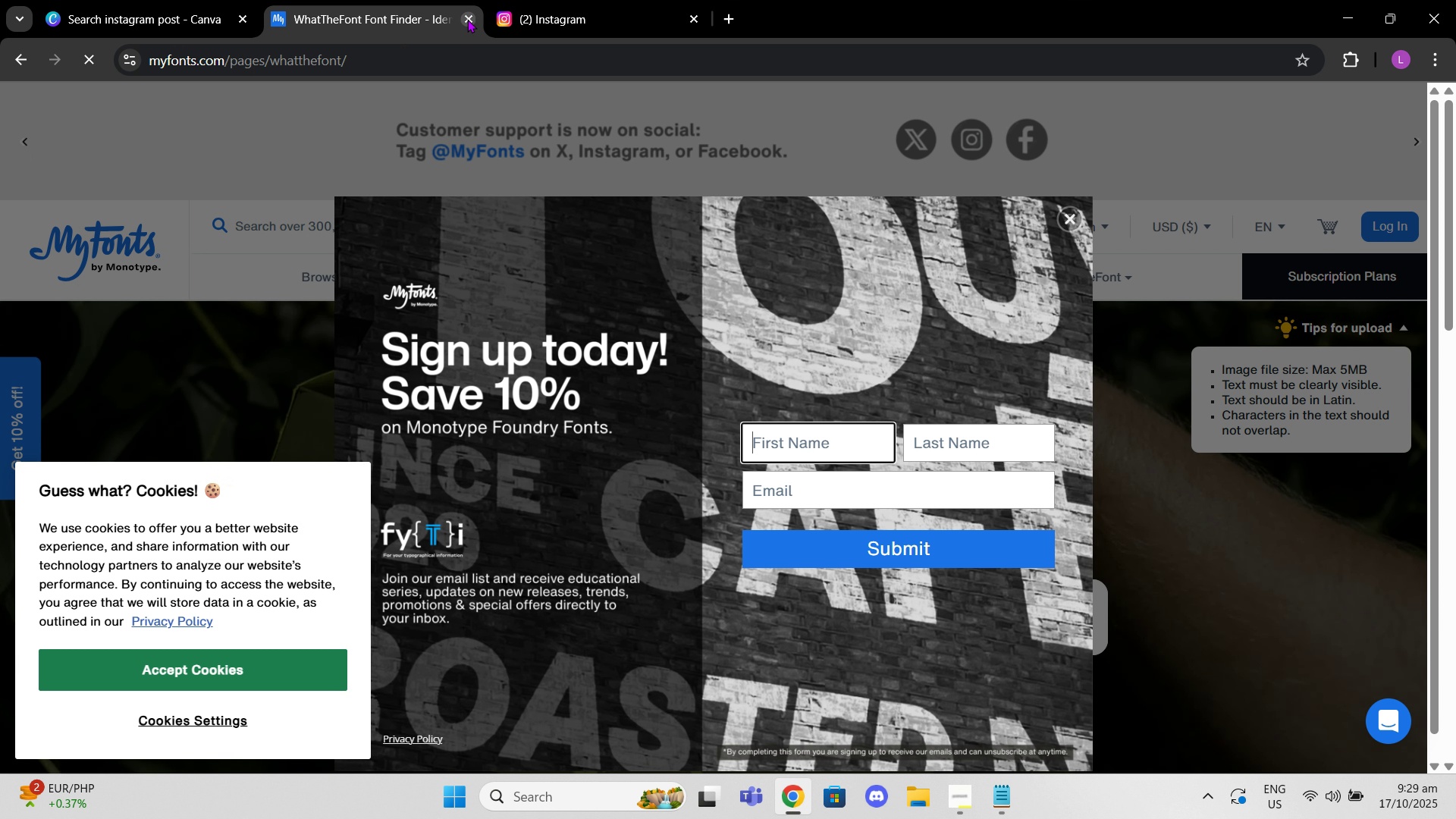 
left_click([467, 19])
 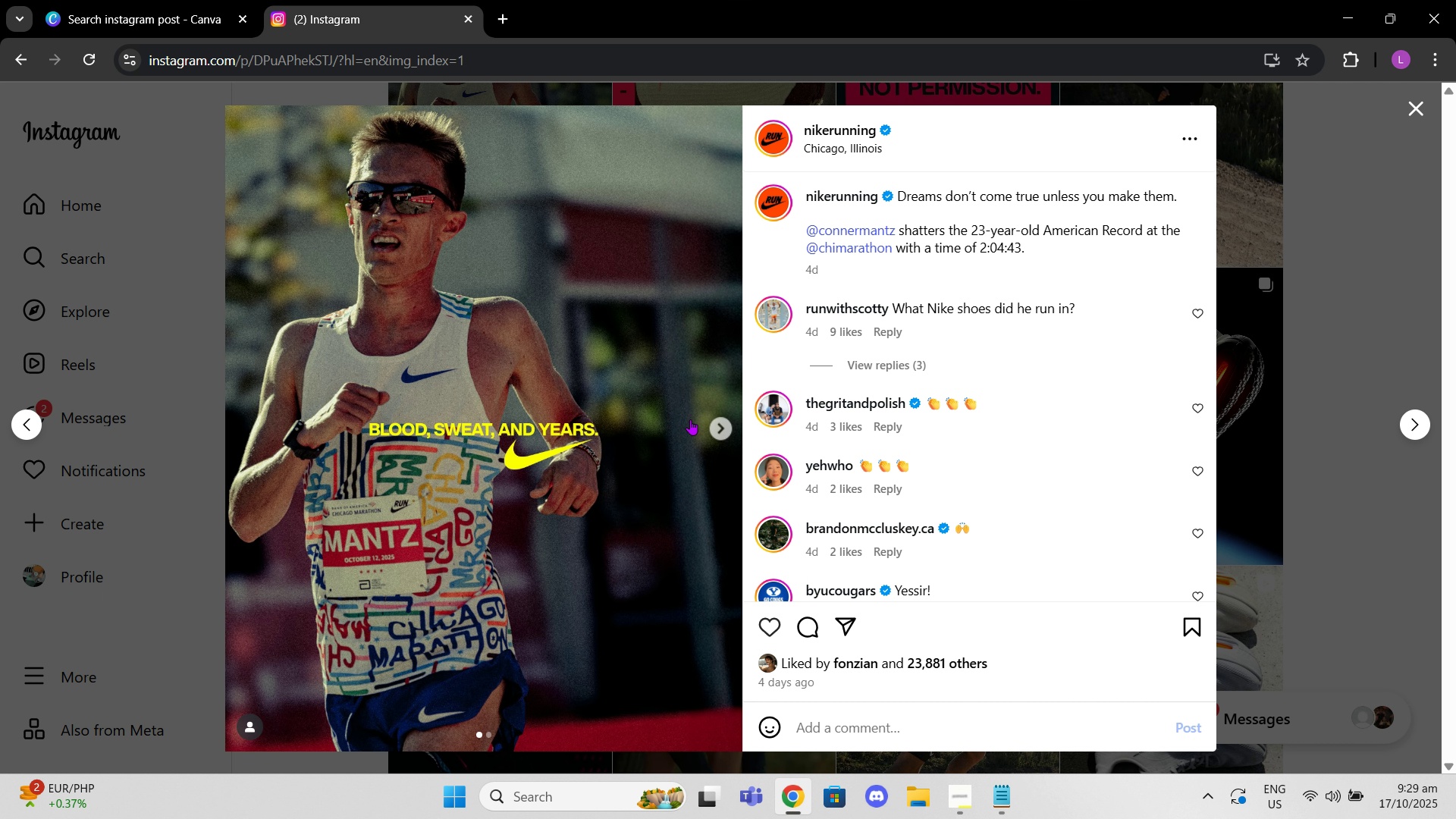 
left_click([708, 416])
 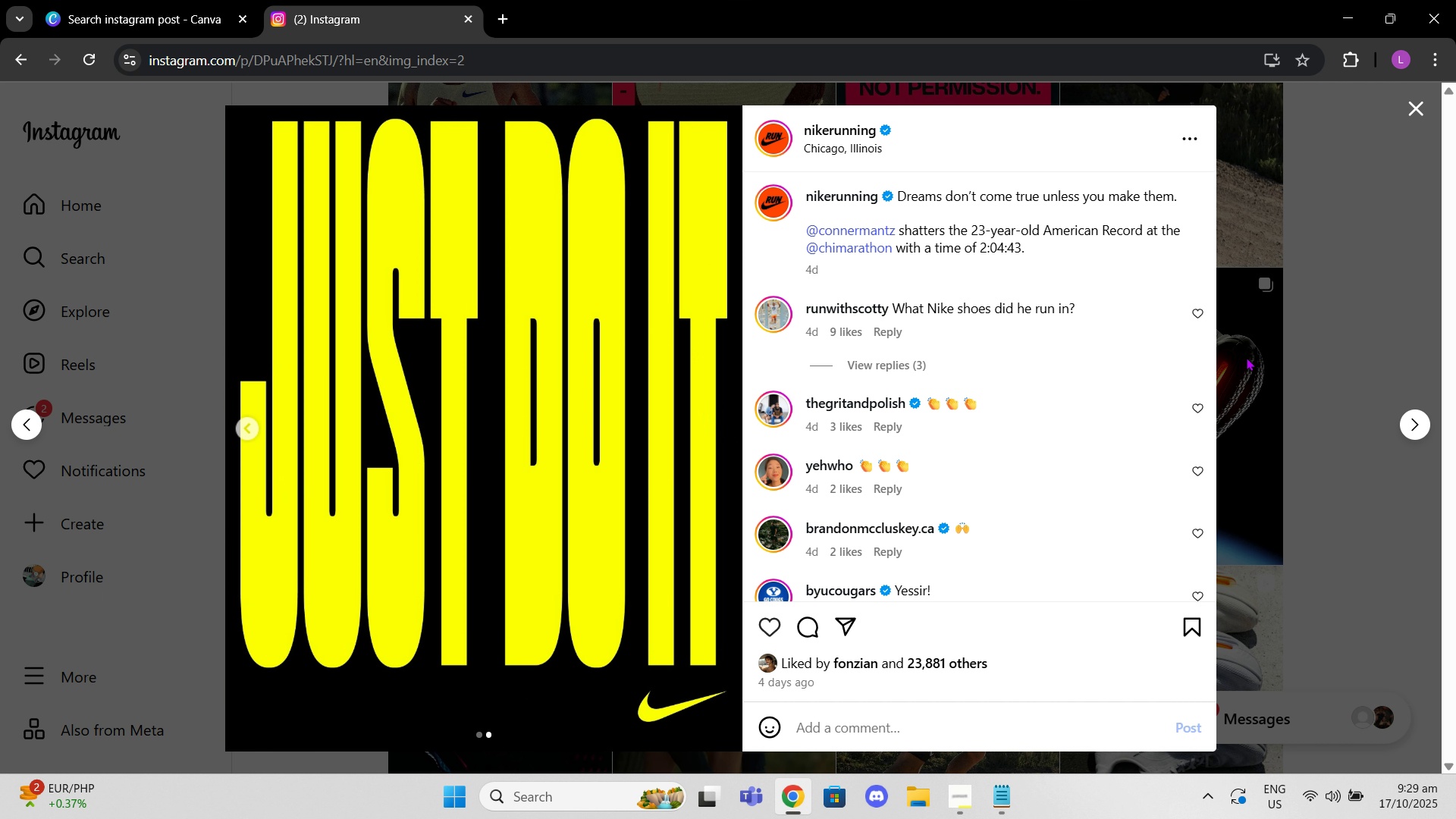 
left_click([1341, 333])
 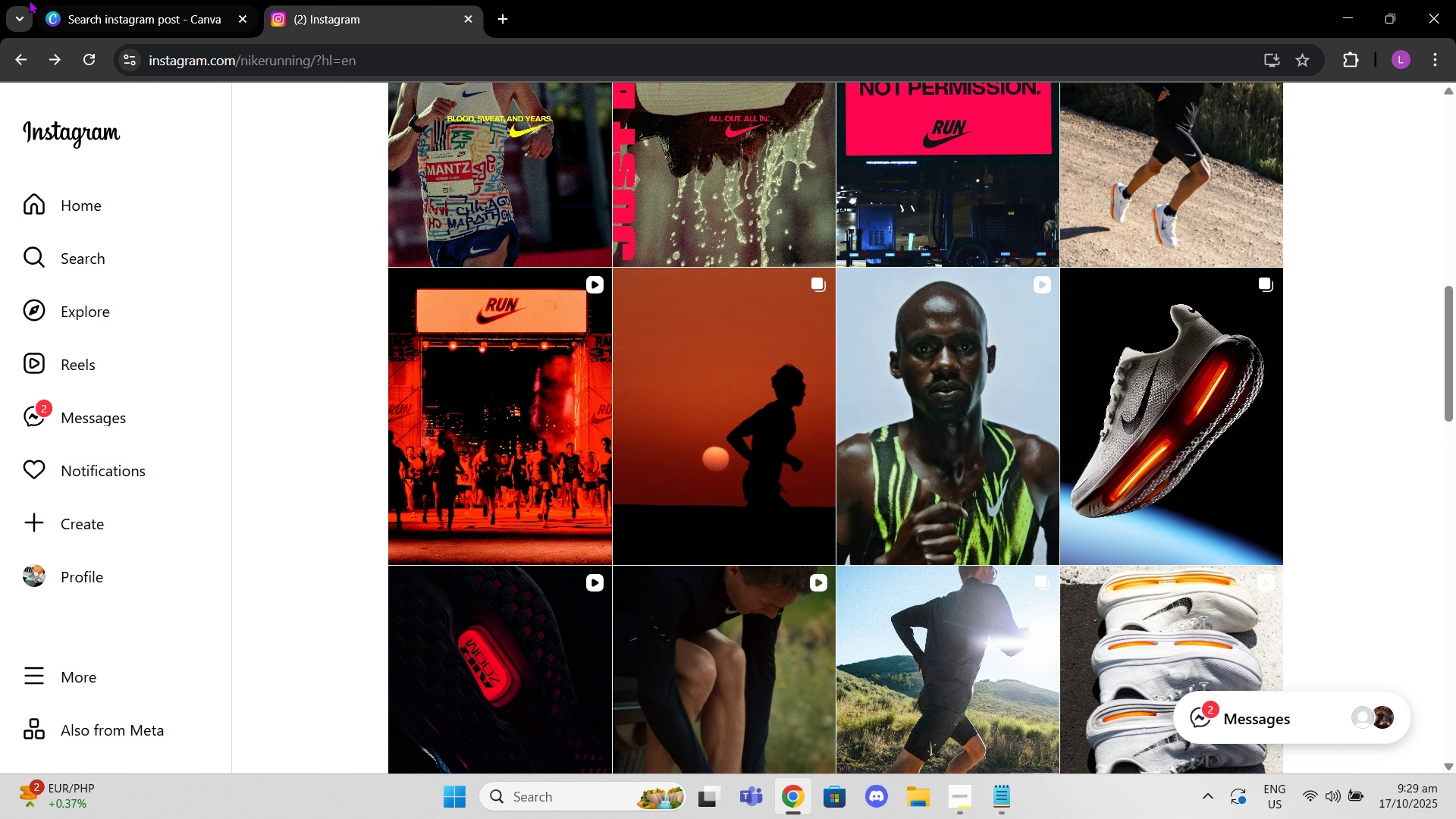 
double_click([85, 8])
 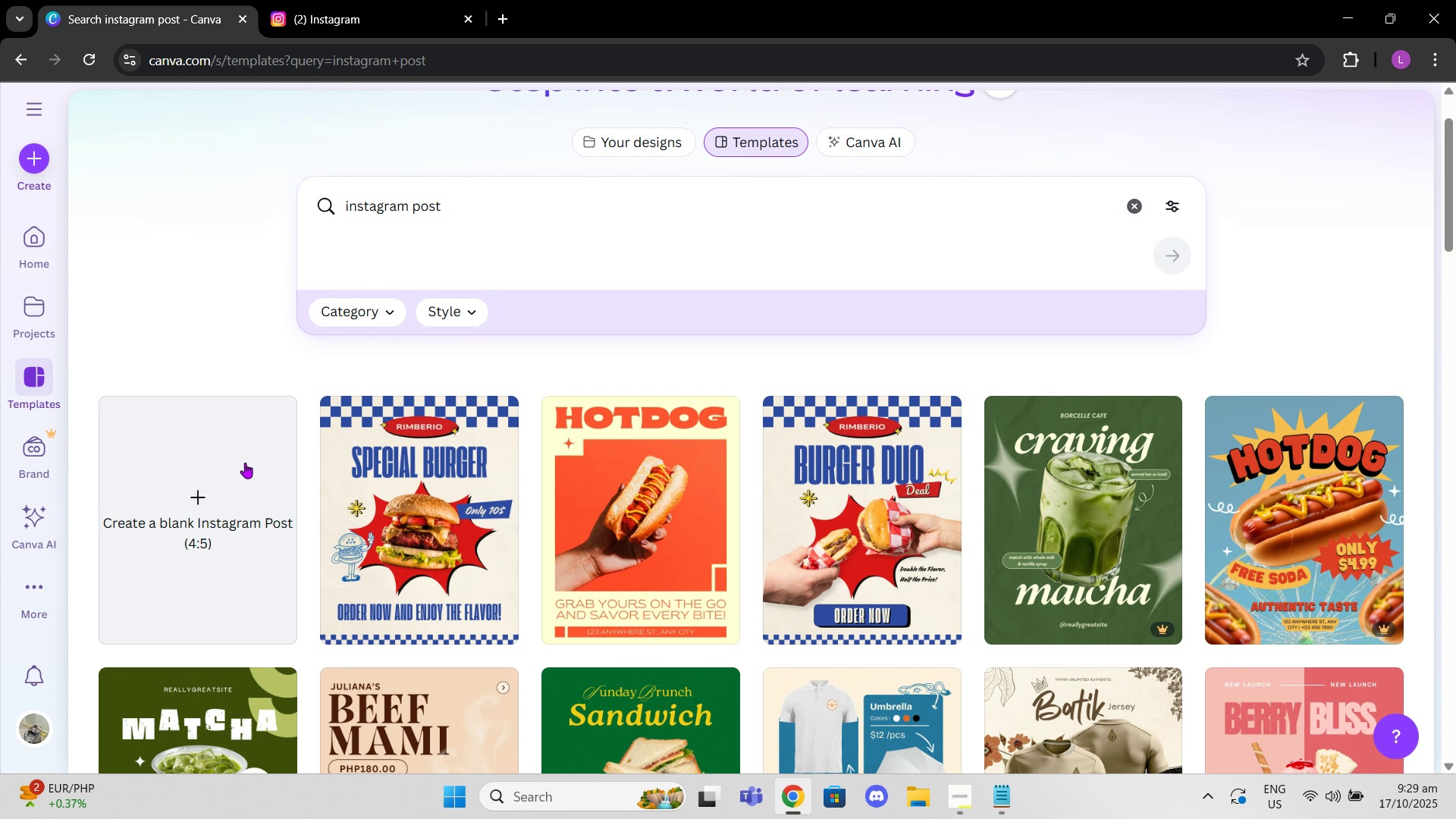 
left_click([231, 486])
 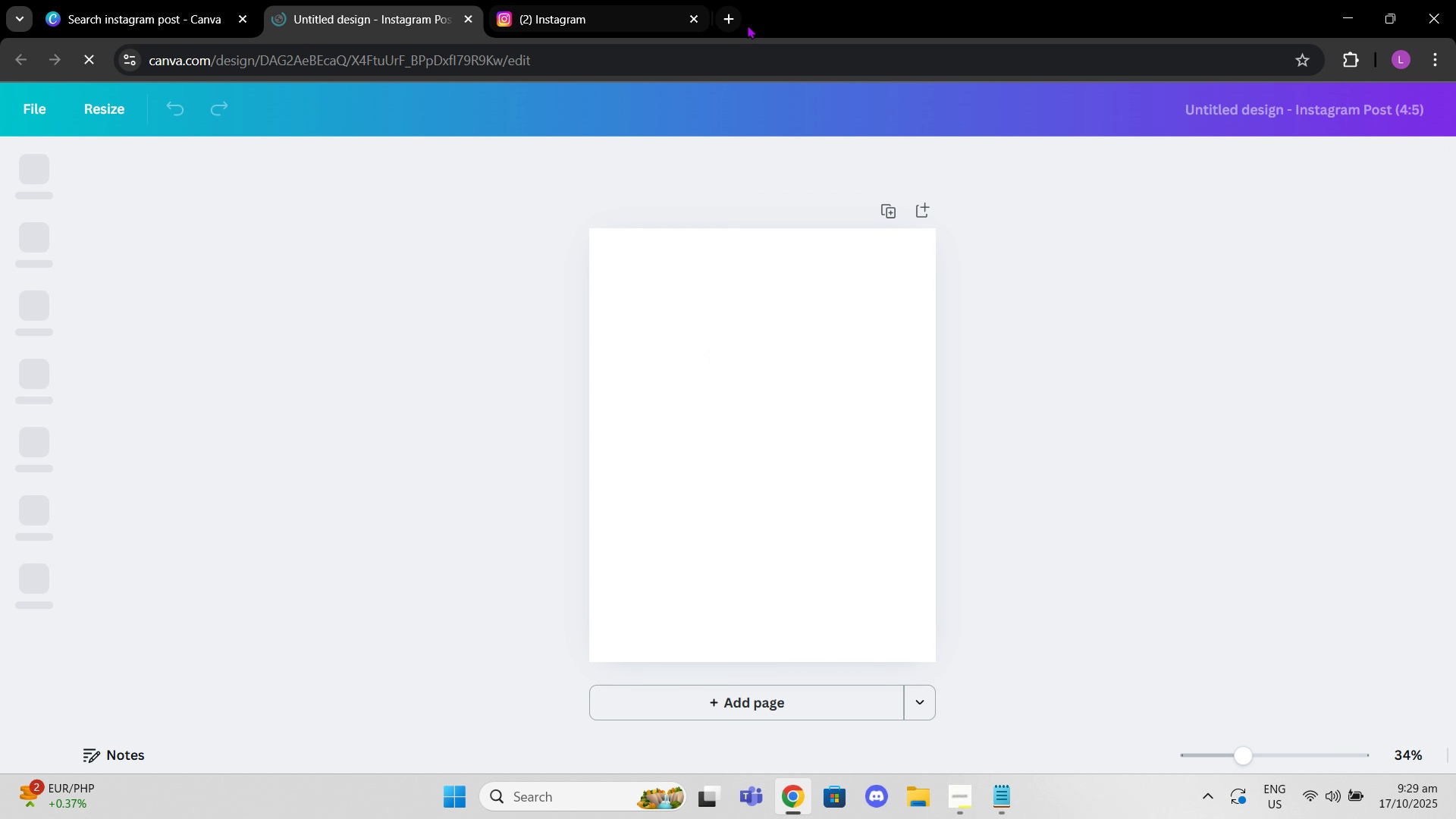 
wait(6.0)
 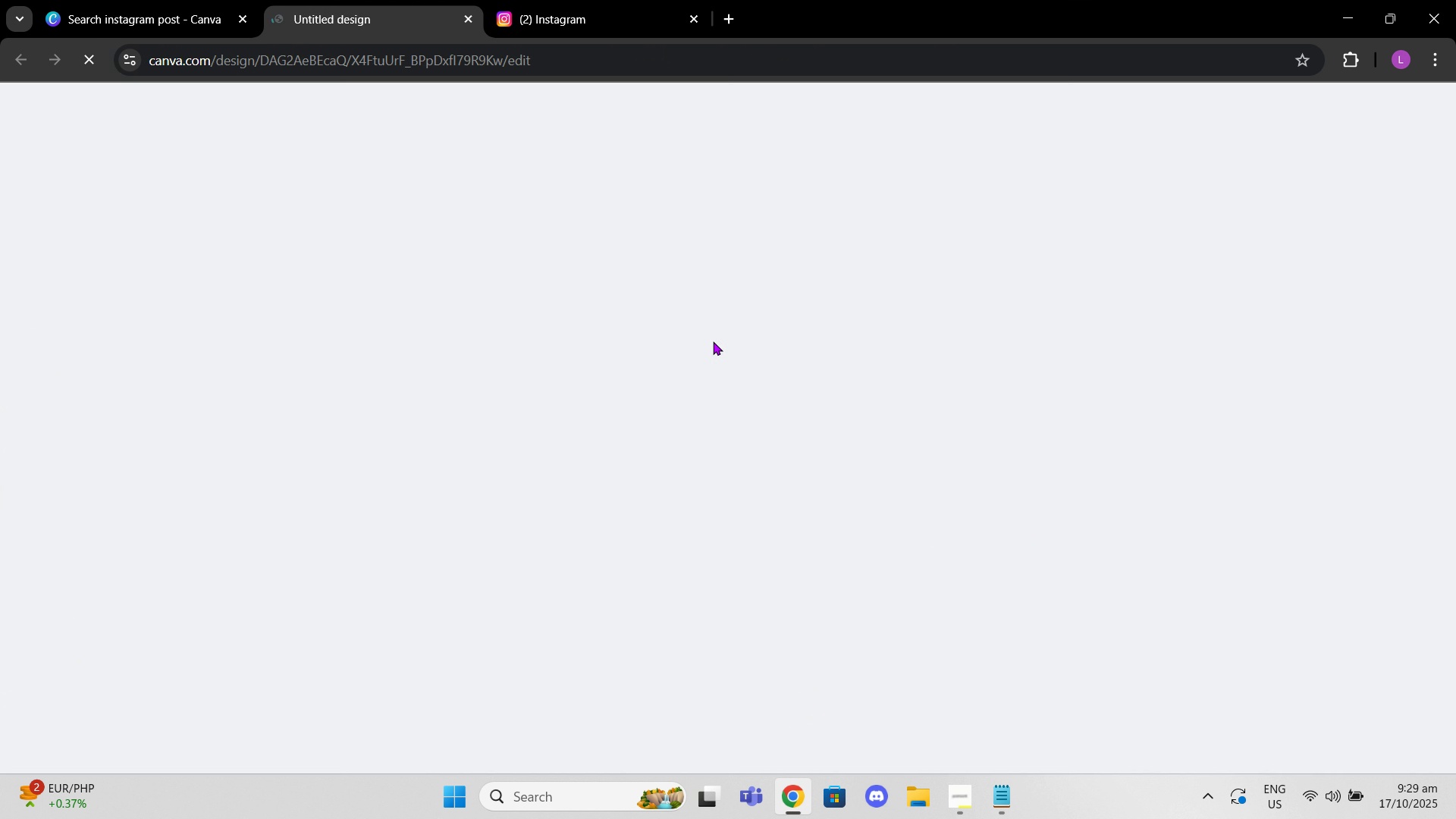 
type(nike font)
 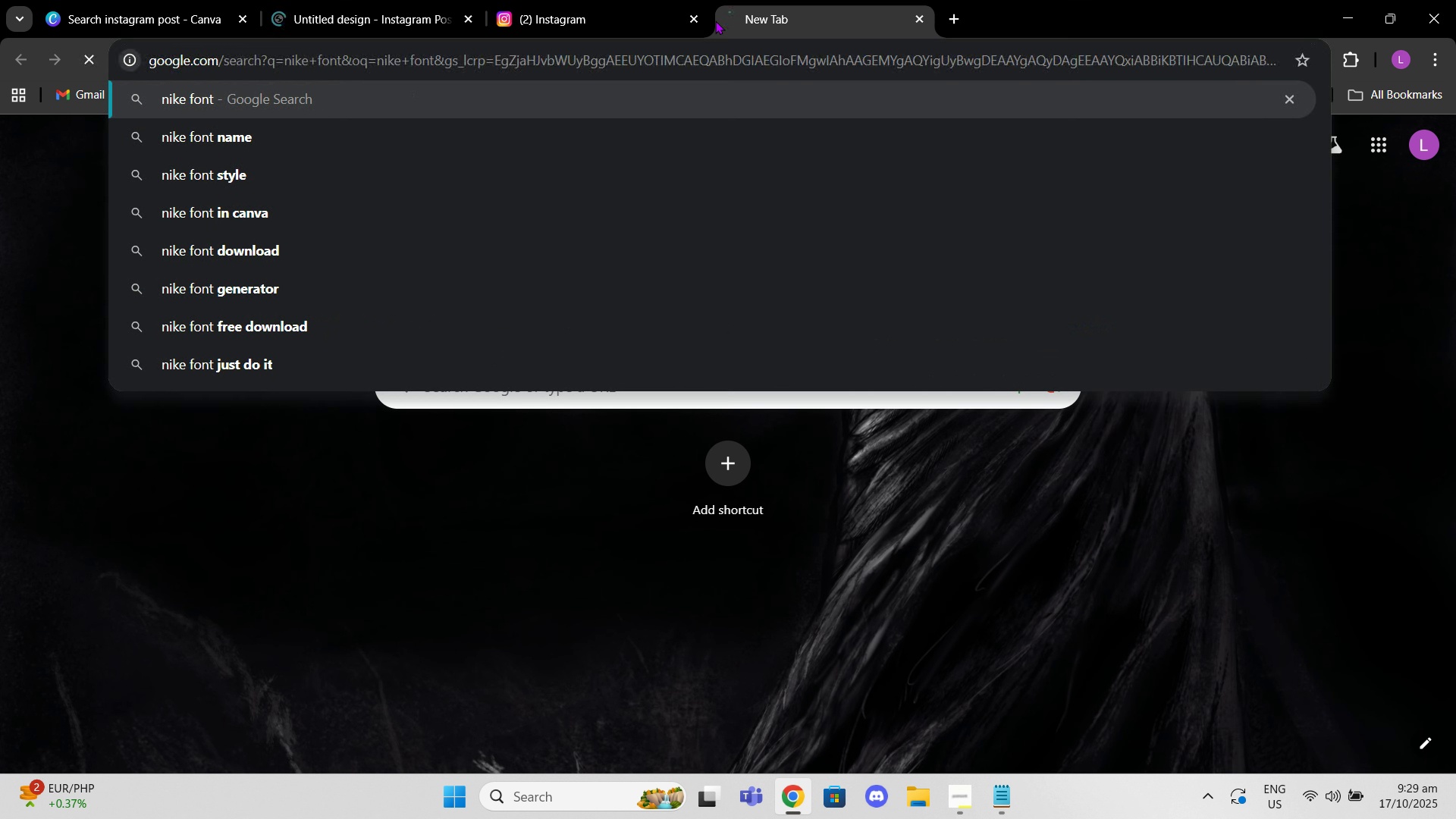 
key(Enter)
 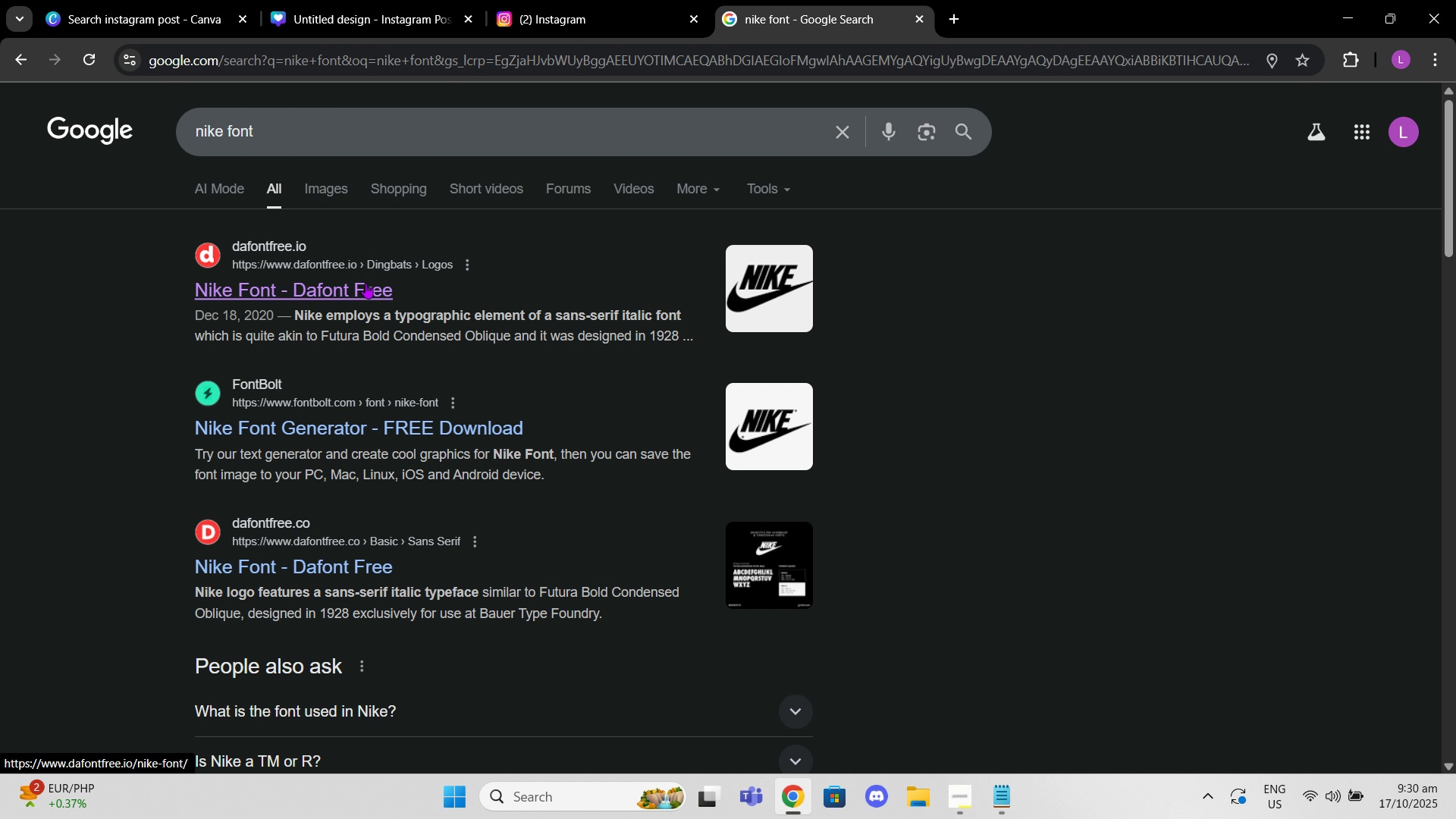 
wait(10.92)
 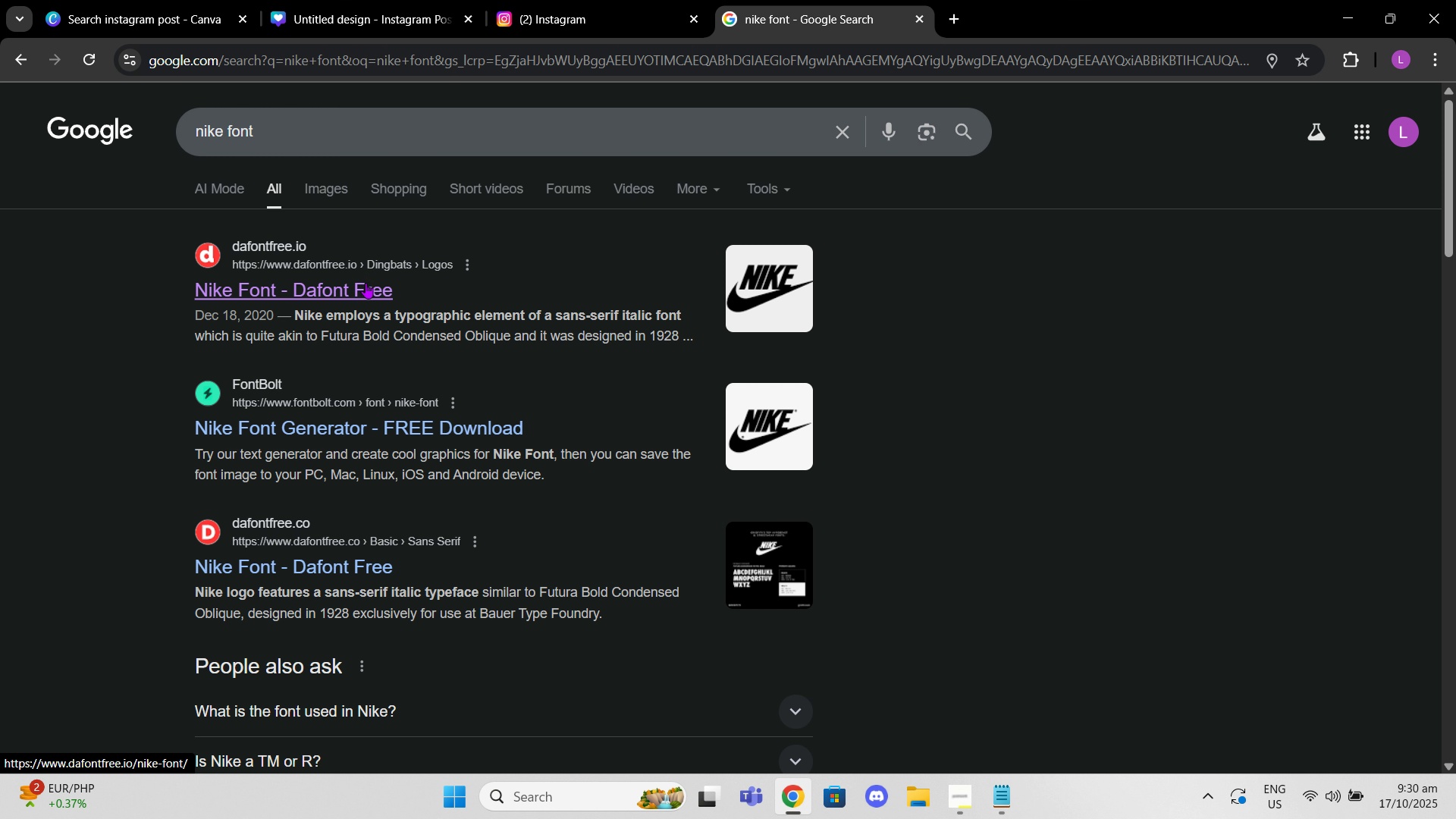 
left_click([342, 290])
 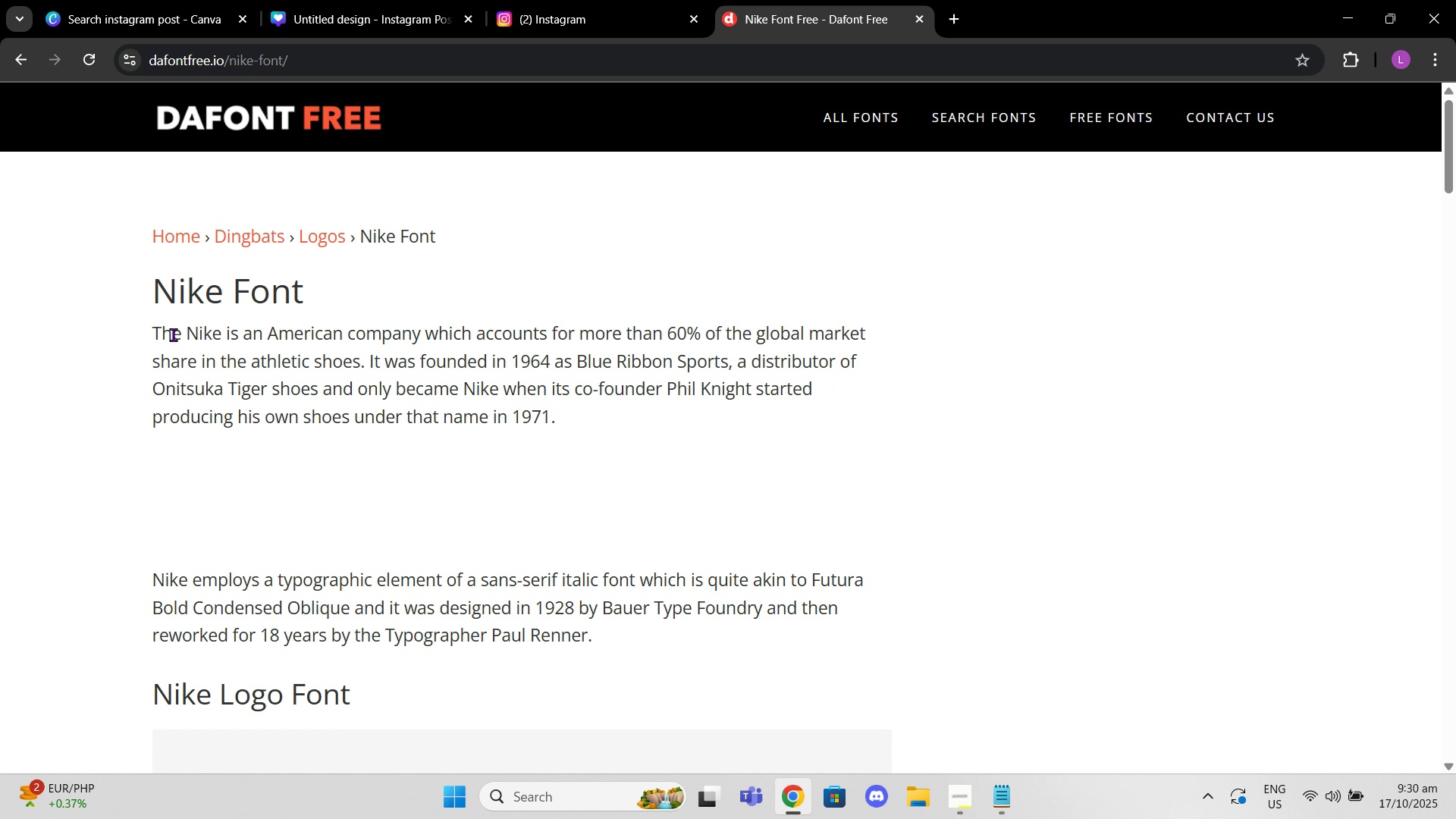 
scroll: coordinate [362, 425], scroll_direction: down, amount: 3.0
 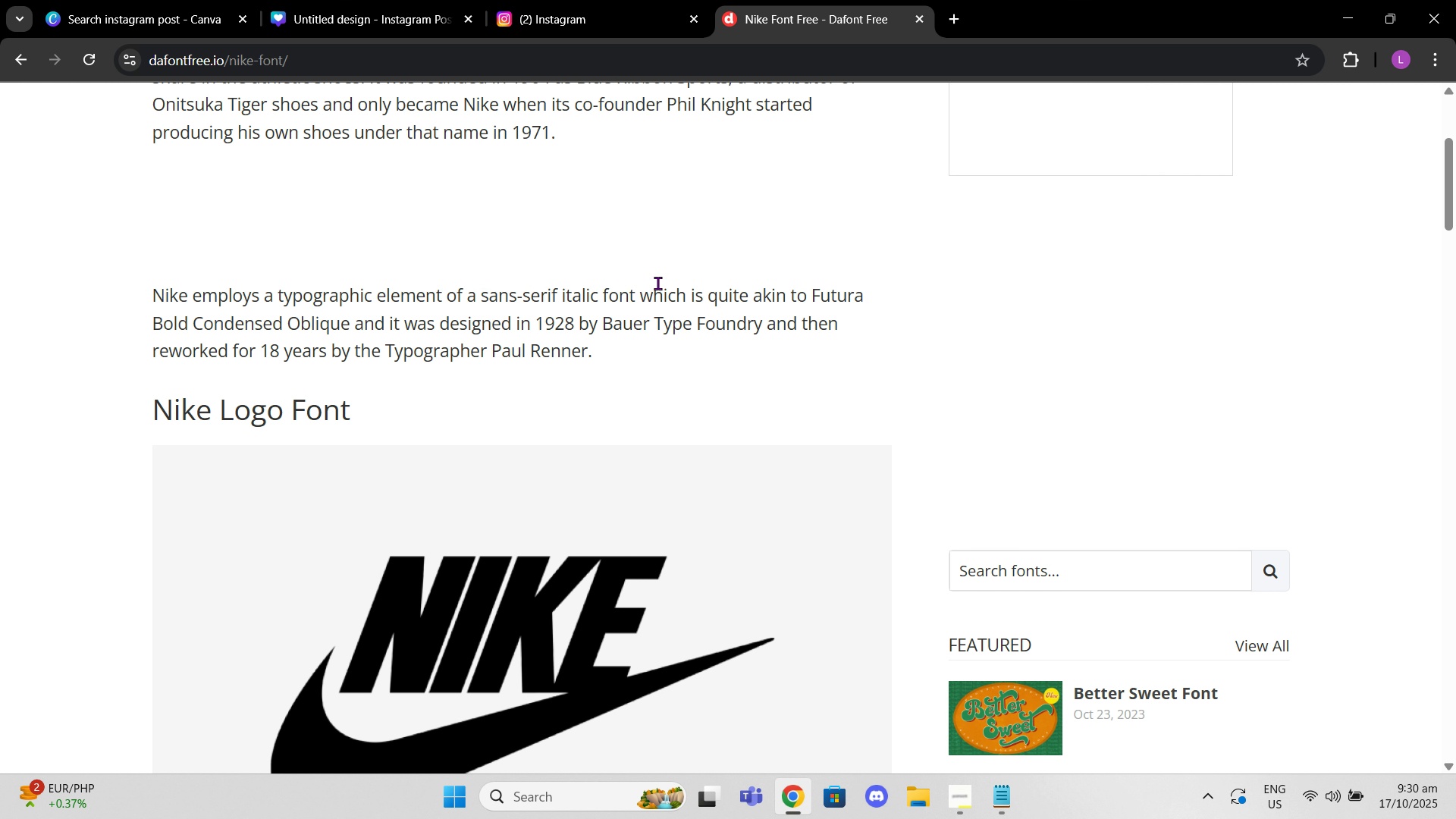 
wait(7.03)
 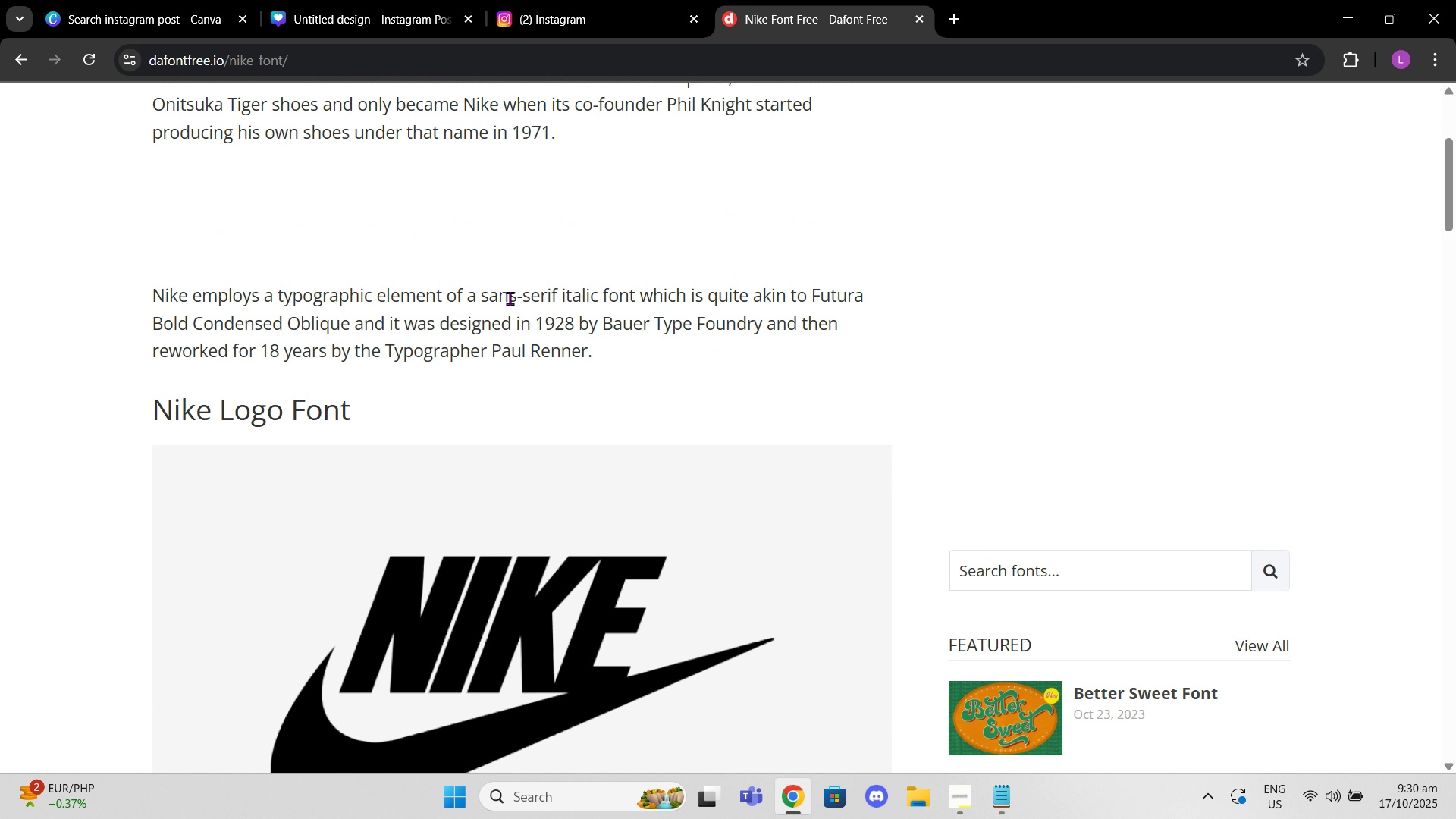 
left_click_drag(start_coordinate=[484, 288], to_coordinate=[563, 300])
 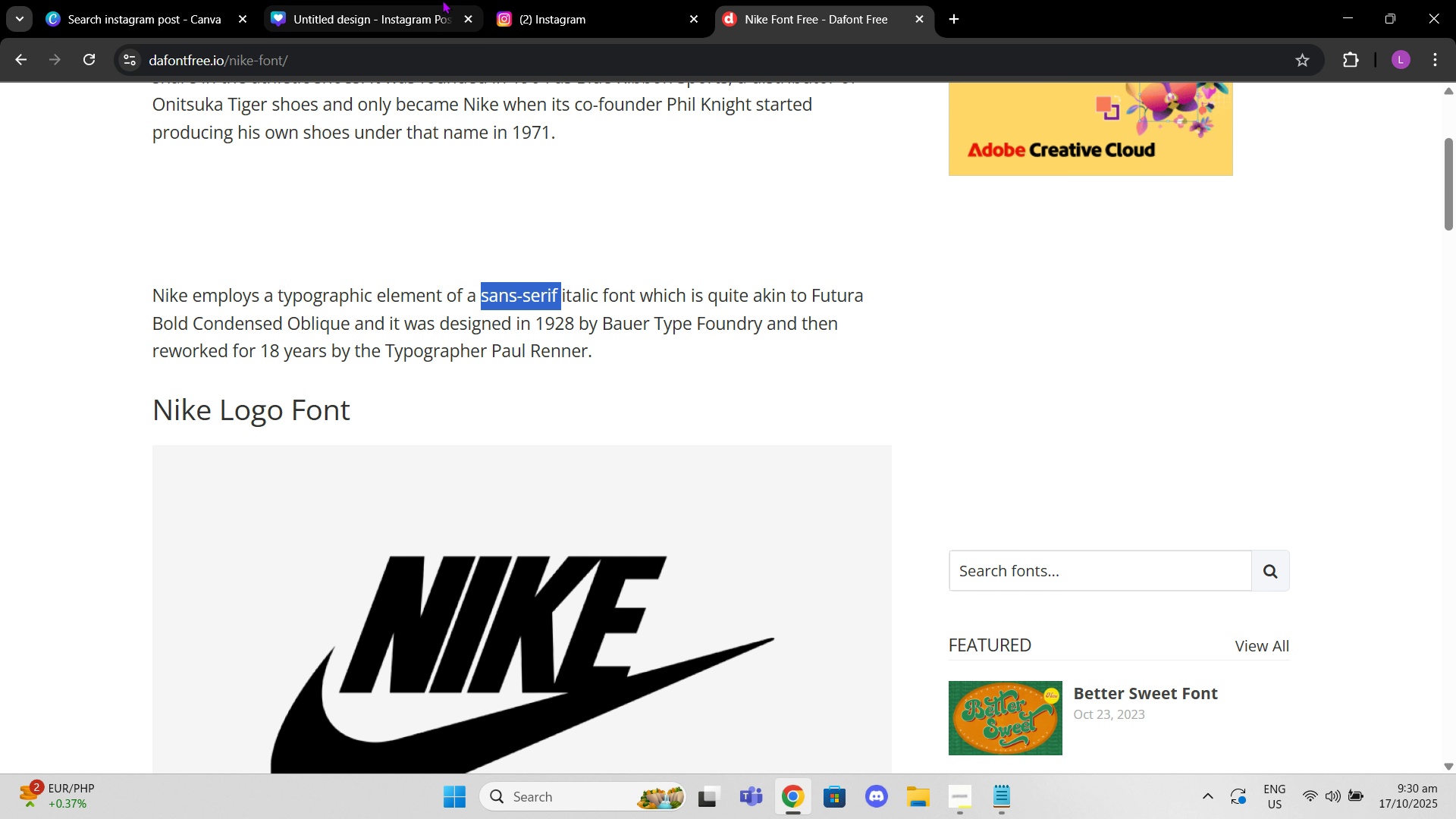 
left_click([442, 0])
 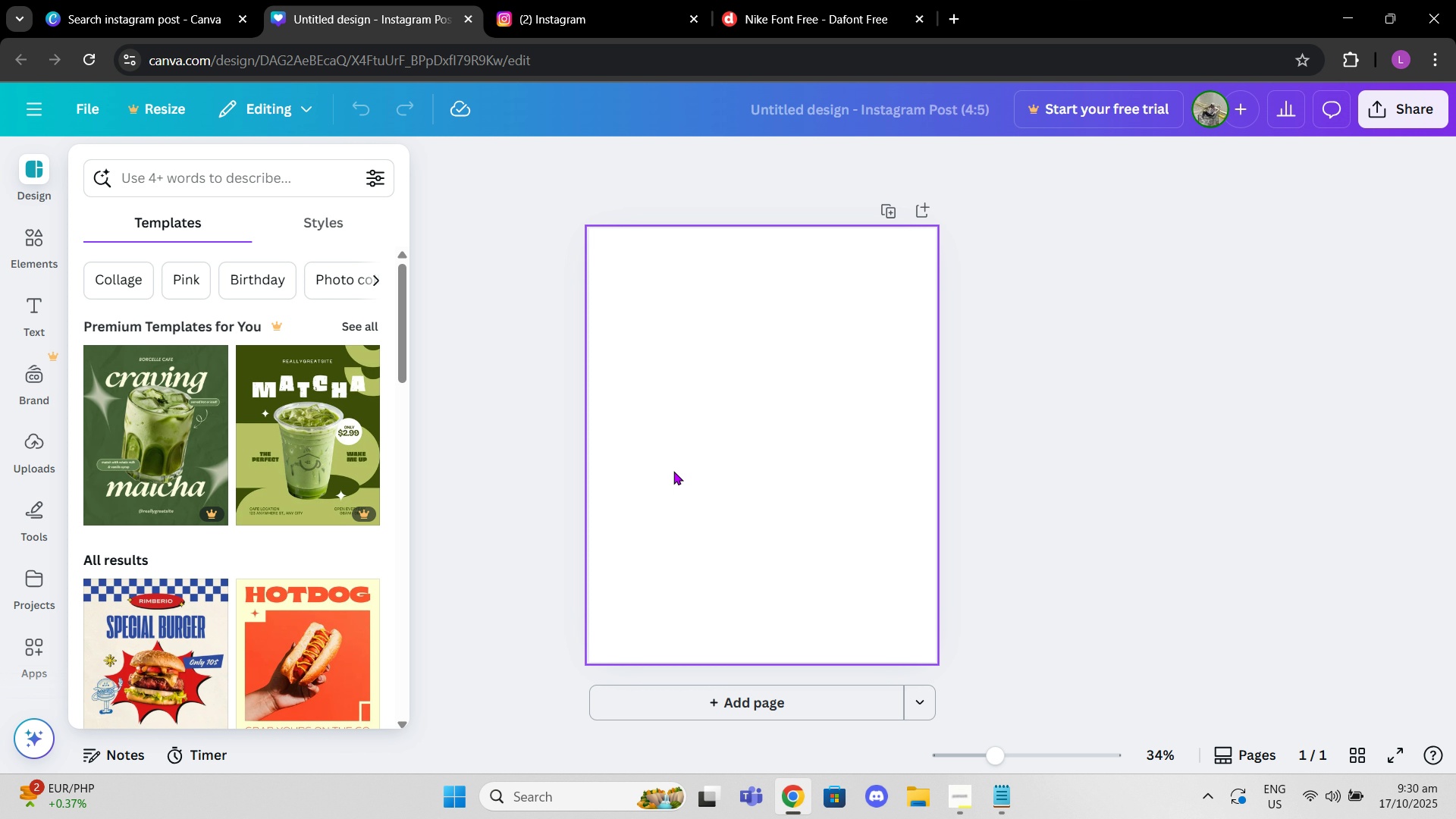 
scroll: coordinate [298, 463], scroll_direction: up, amount: 1.0
 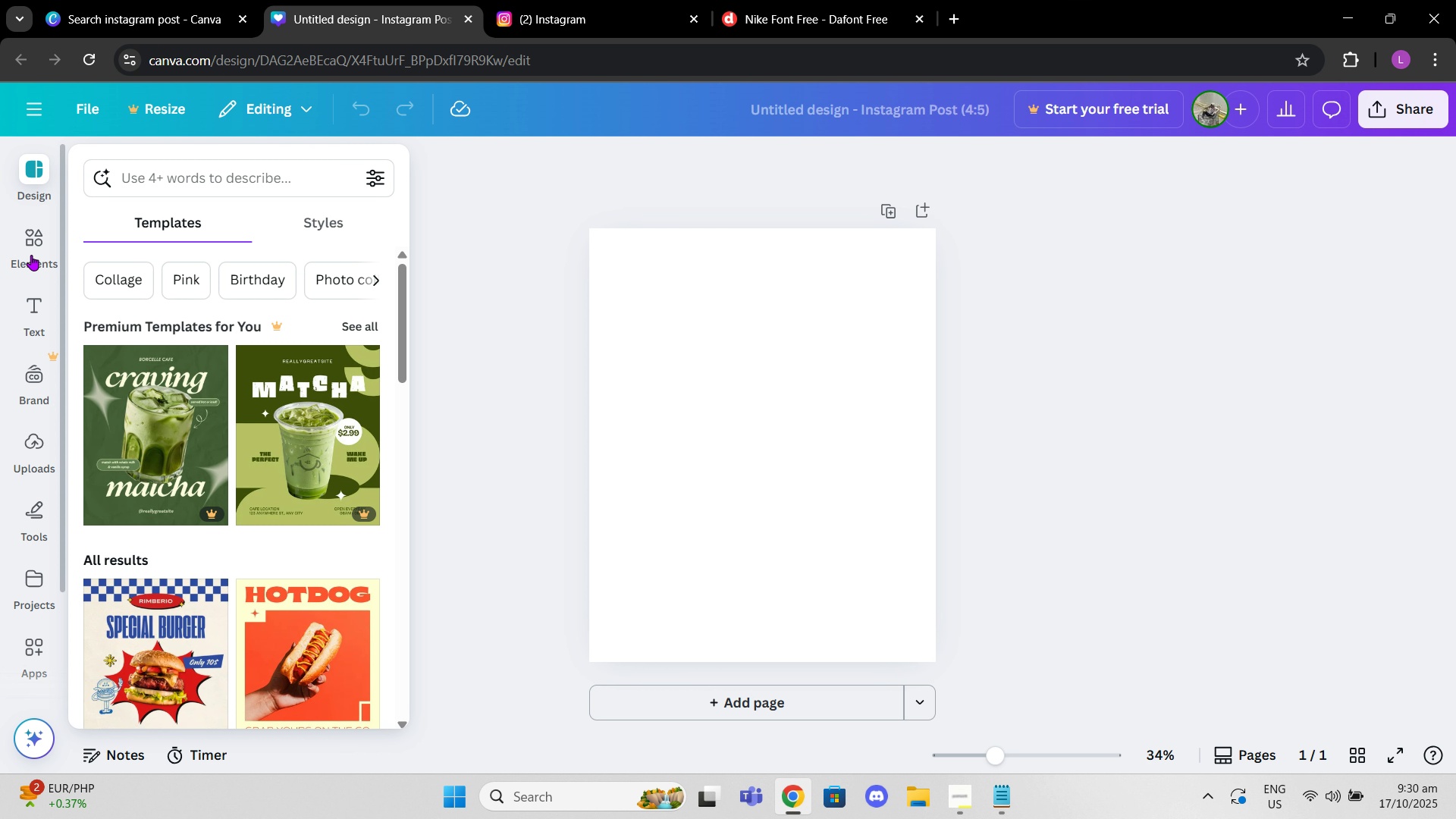 
left_click([31, 255])
 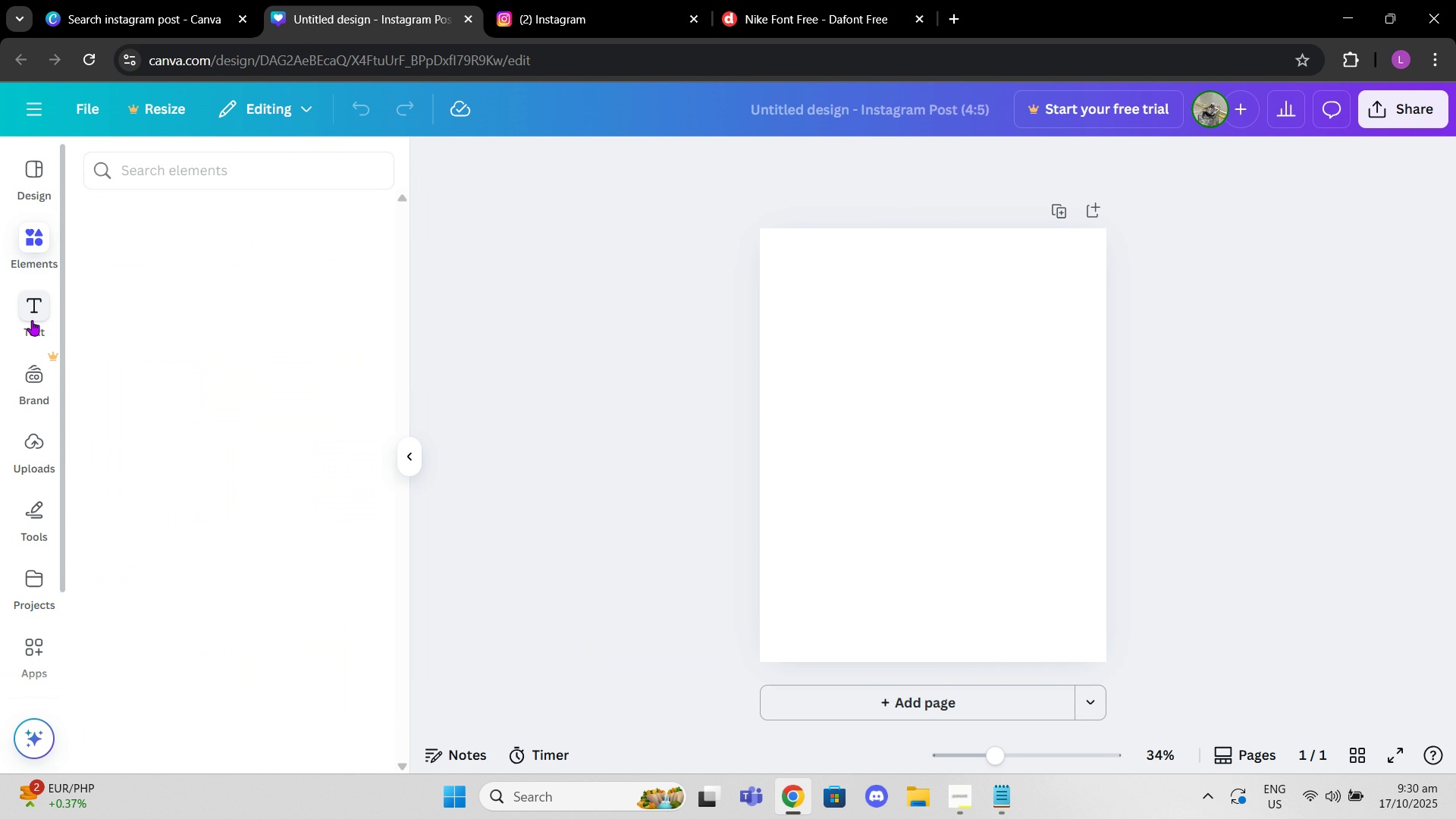 
left_click([32, 320])
 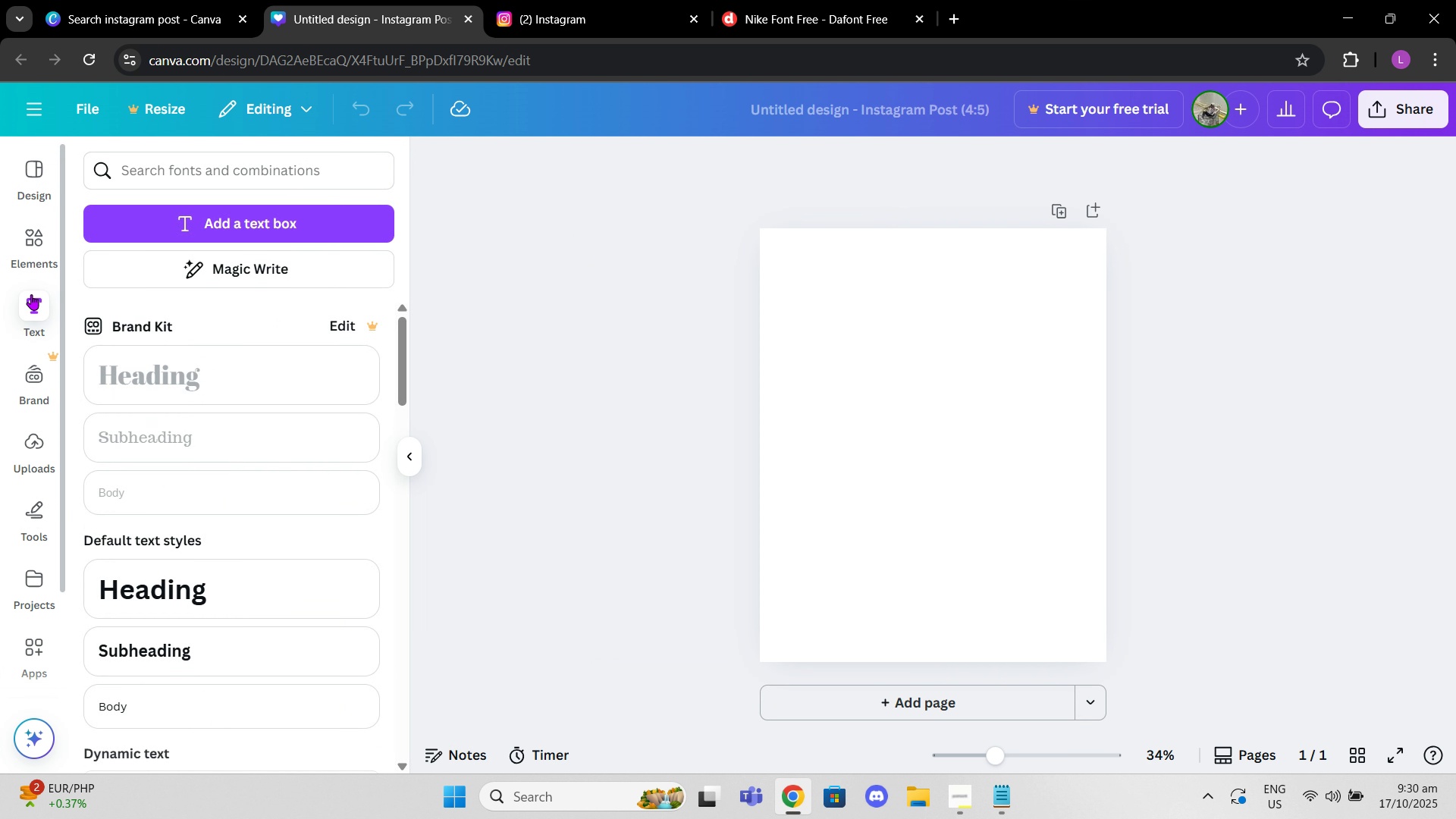 
left_click([37, 262])
 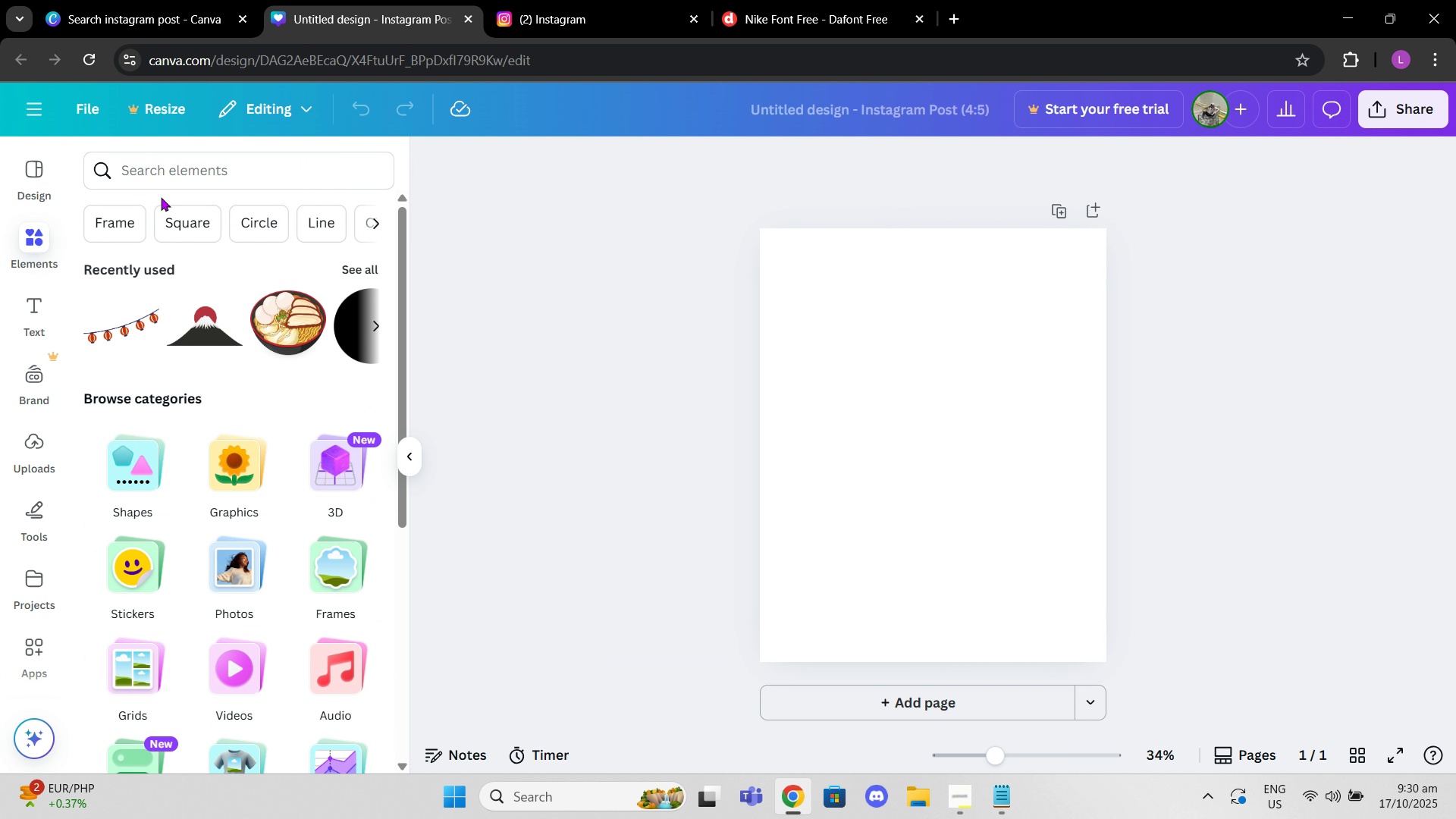 
left_click([165, 169])